 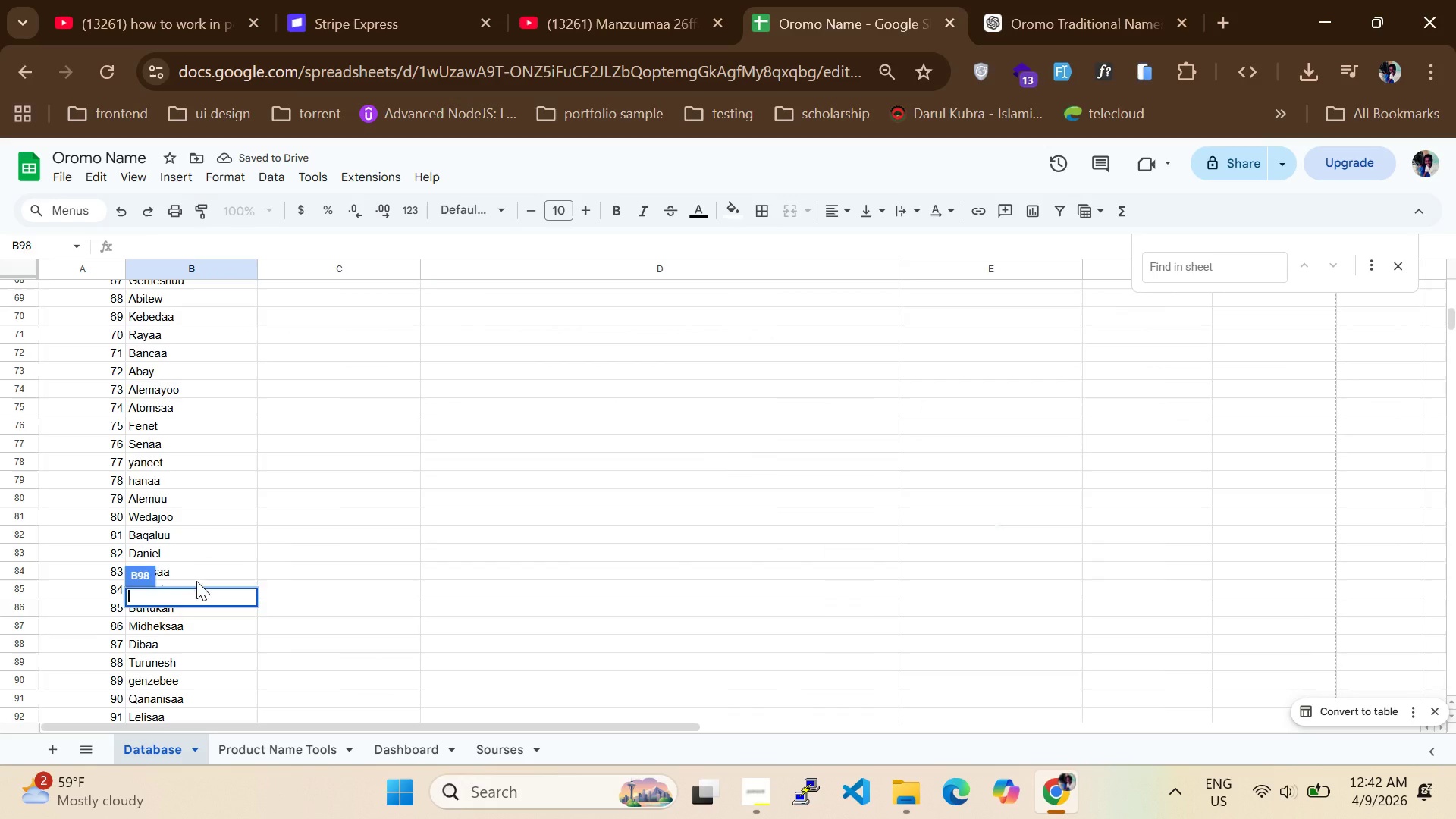 
scroll: coordinate [195, 543], scroll_direction: down, amount: 3.0
 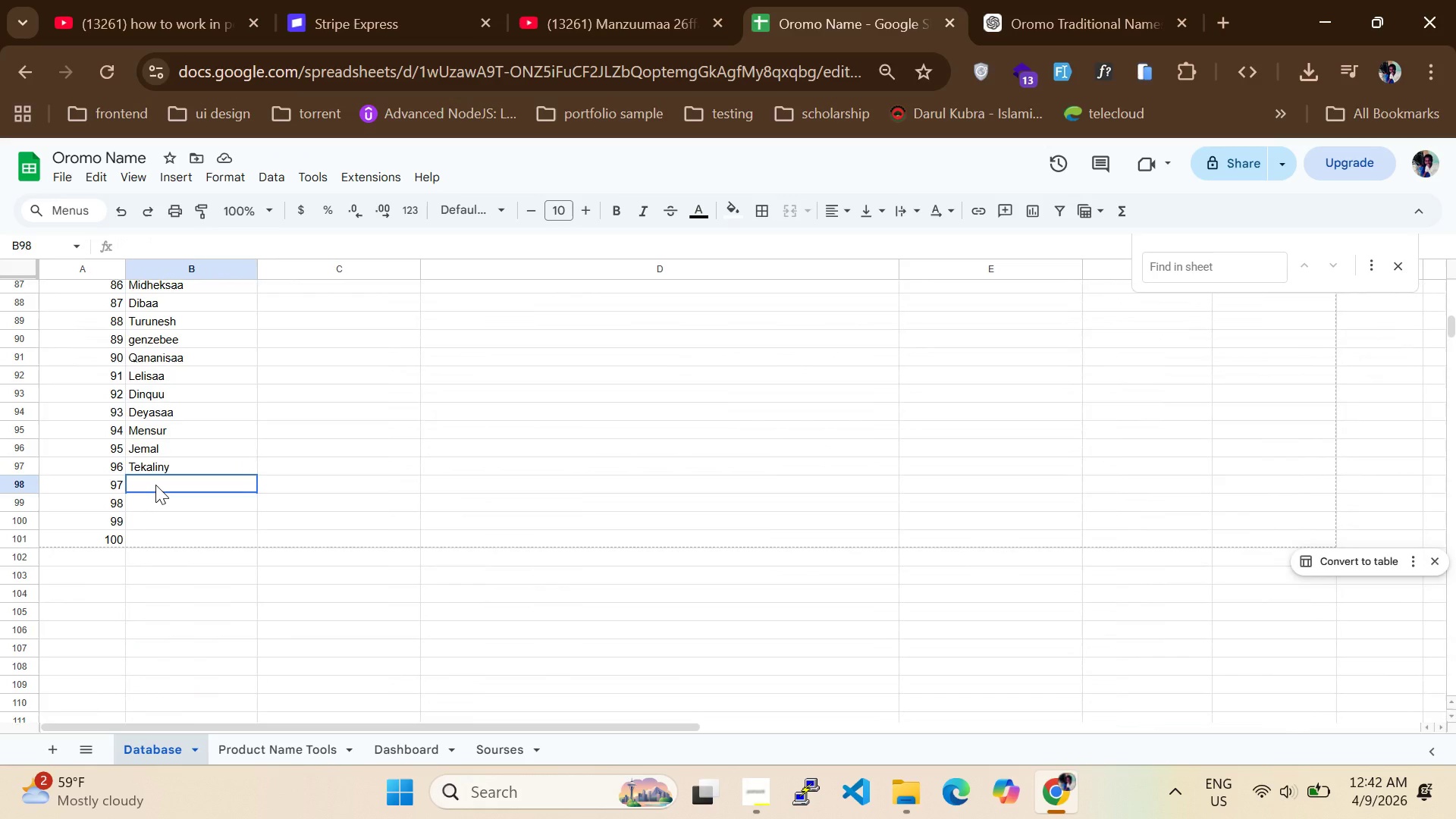 
double_click([155, 485])
 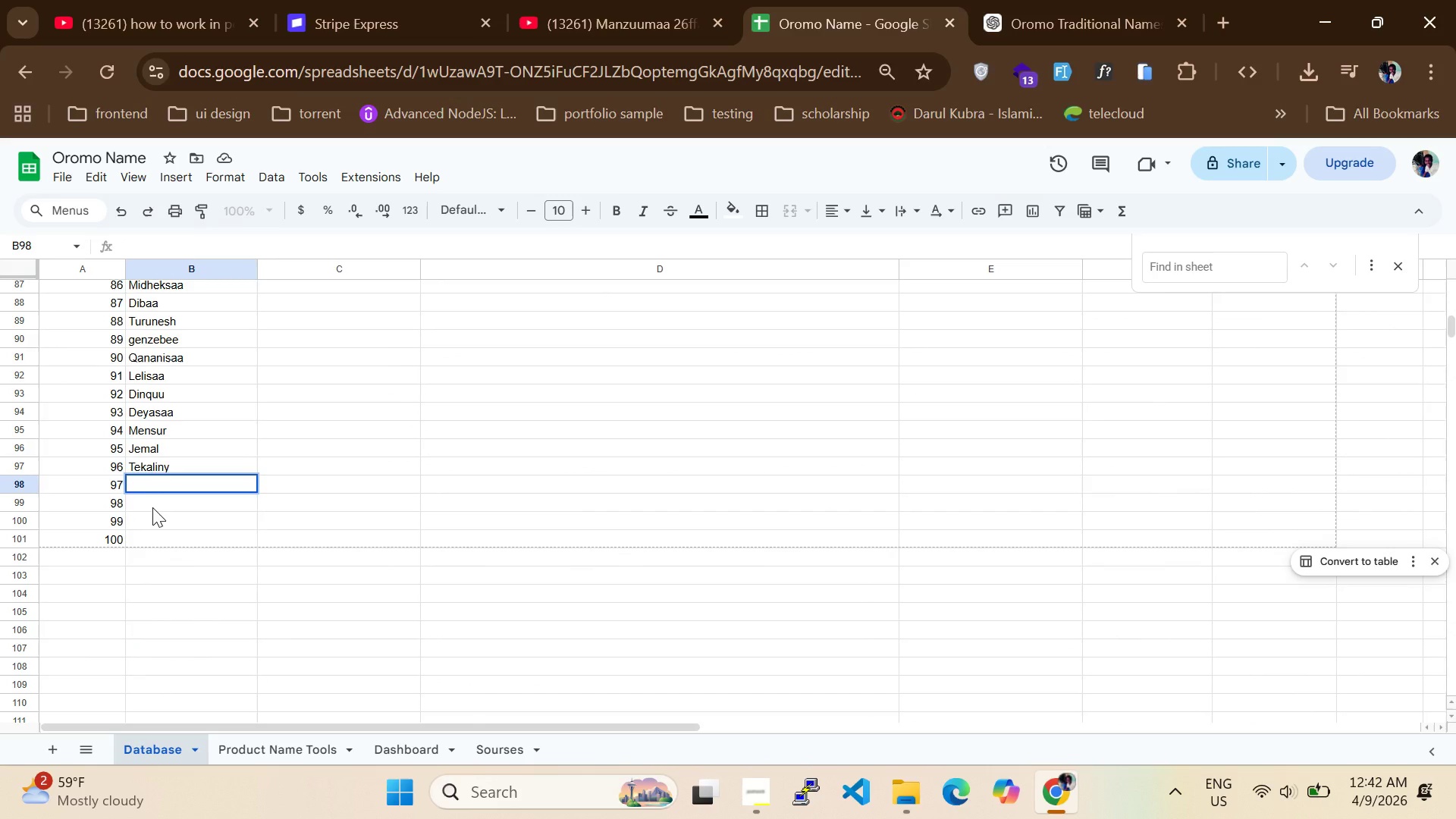 
left_click([152, 507])
 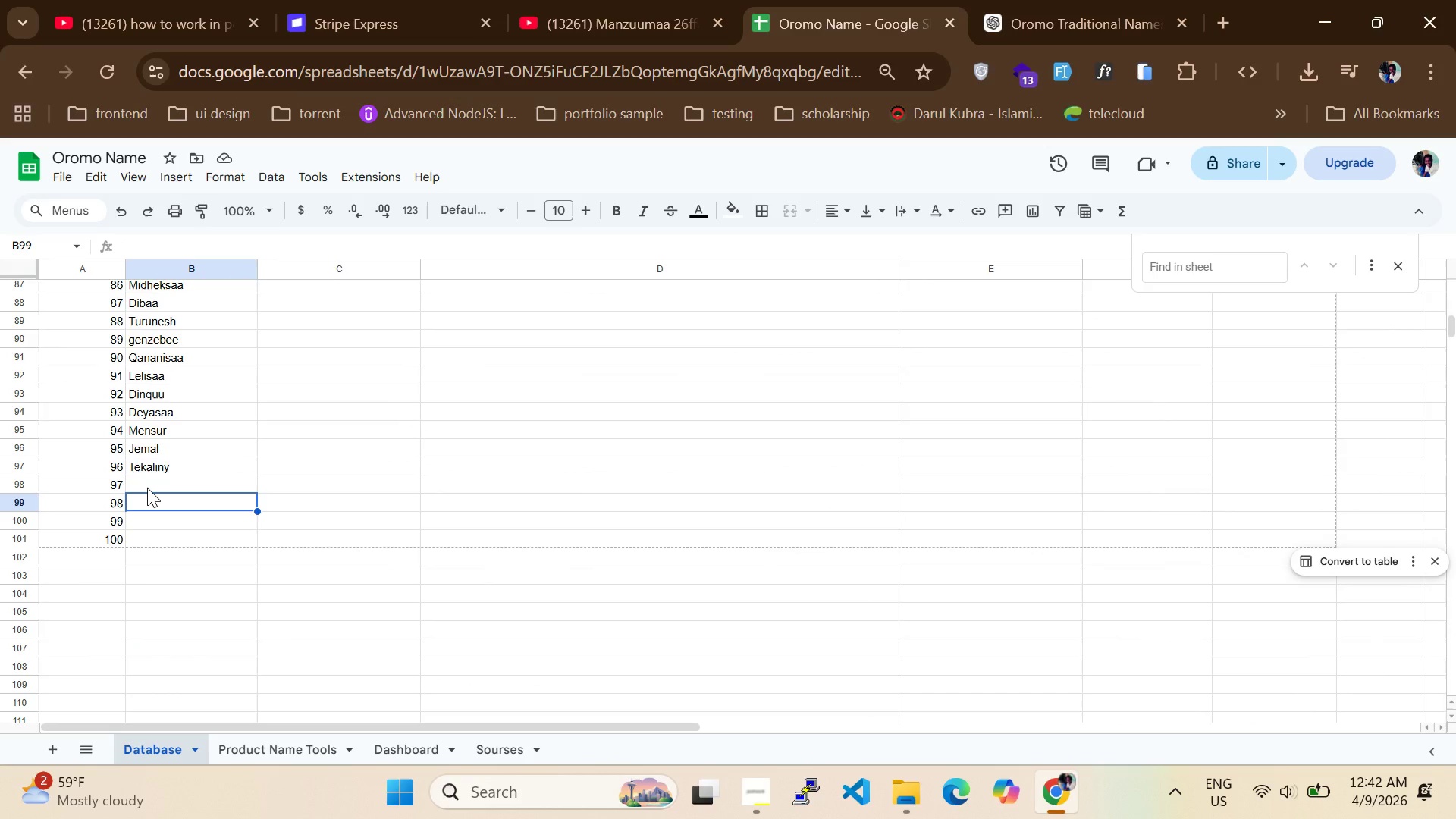 
left_click([147, 488])
 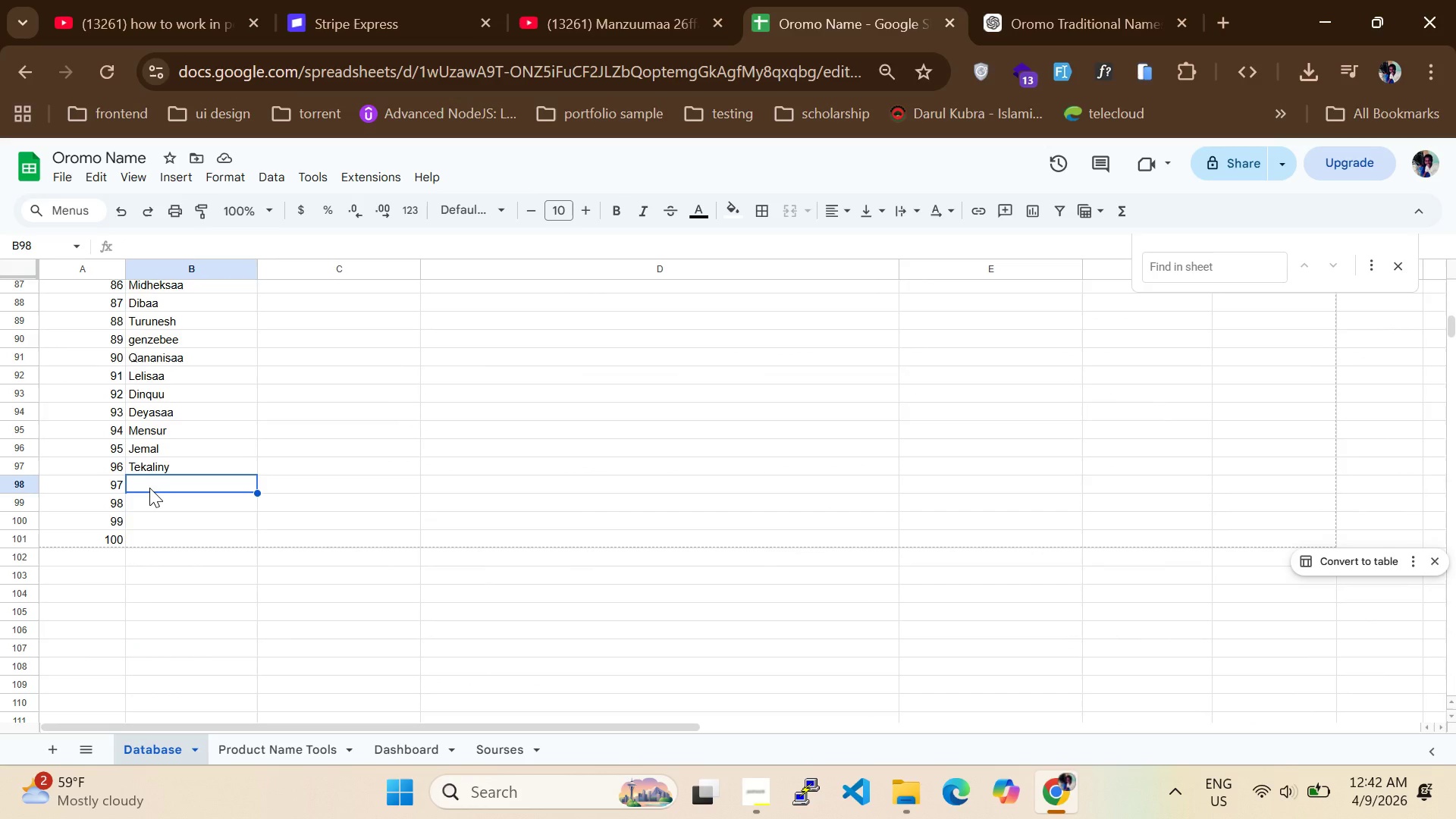 
type(Sualet)
 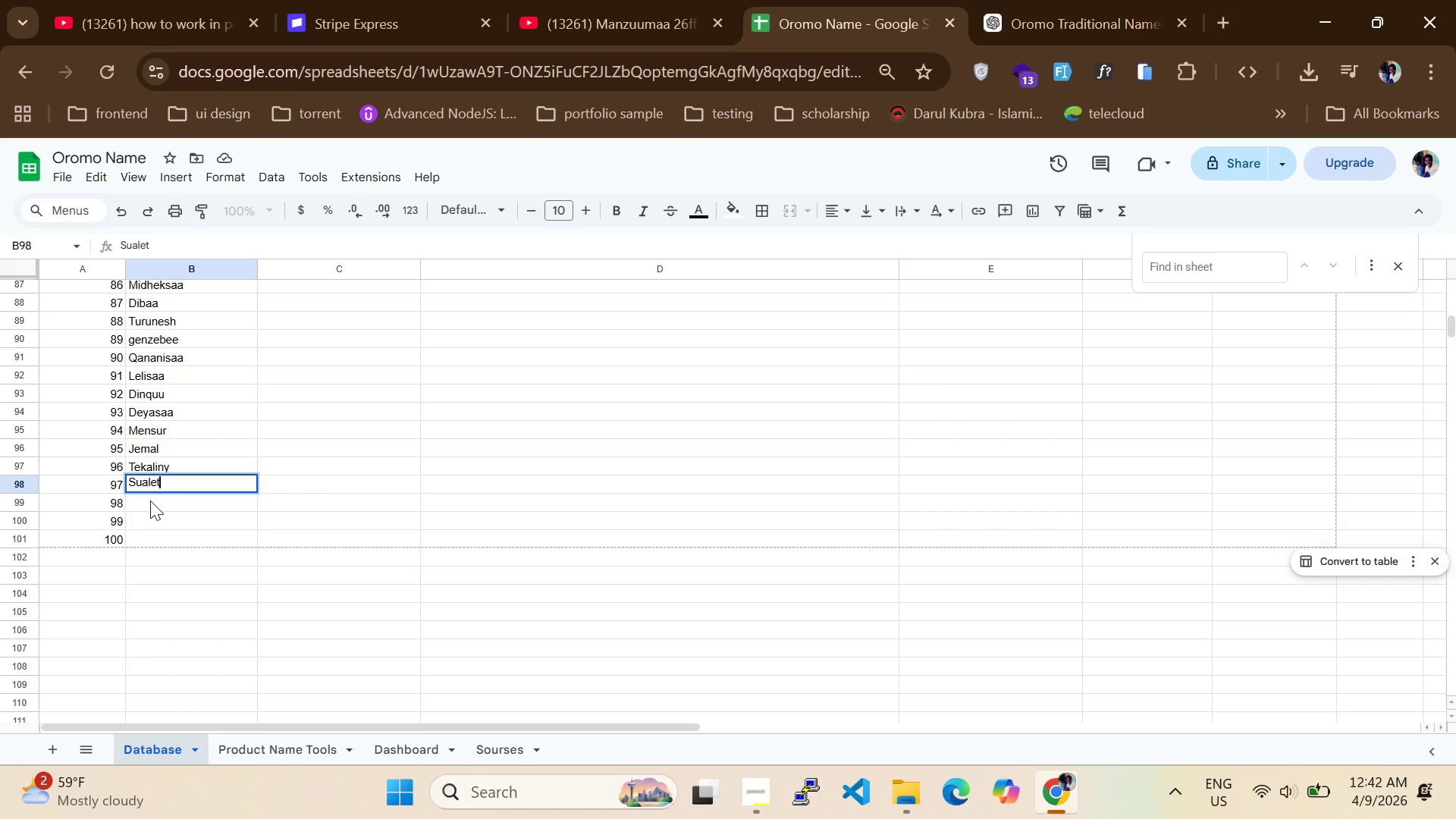 
double_click([150, 500])
 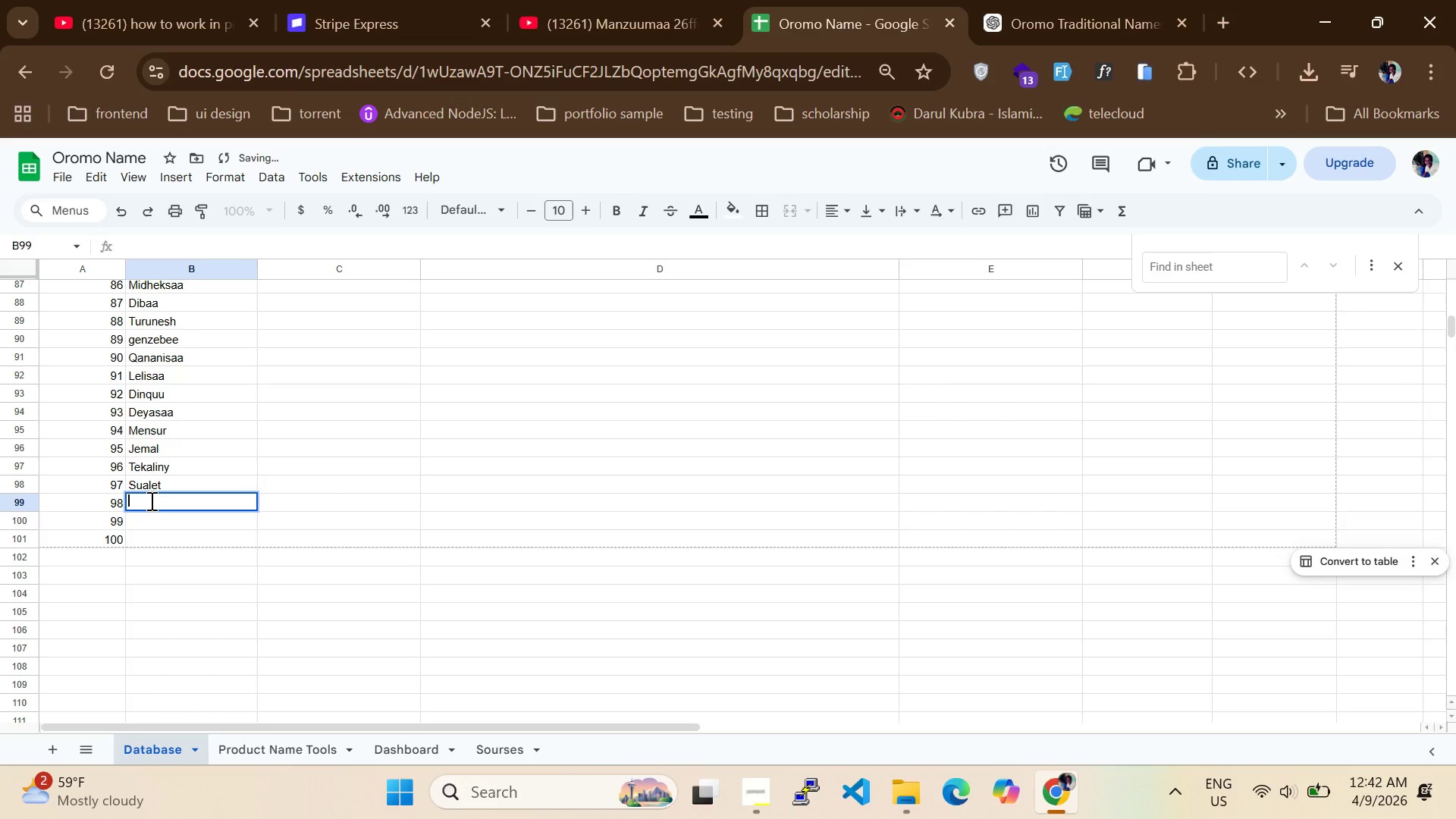 
type(Mahbubaa)
 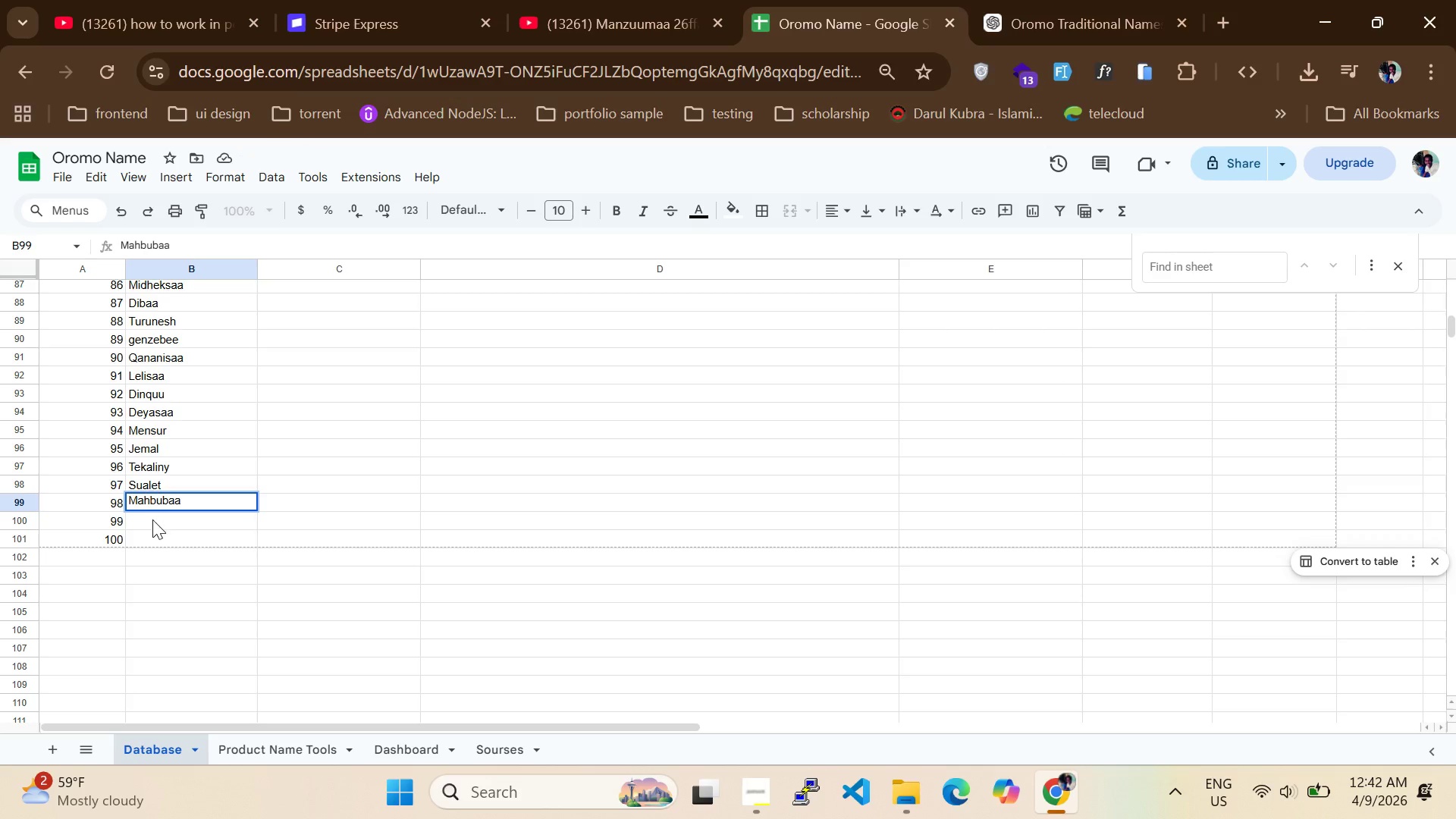 
left_click([152, 519])
 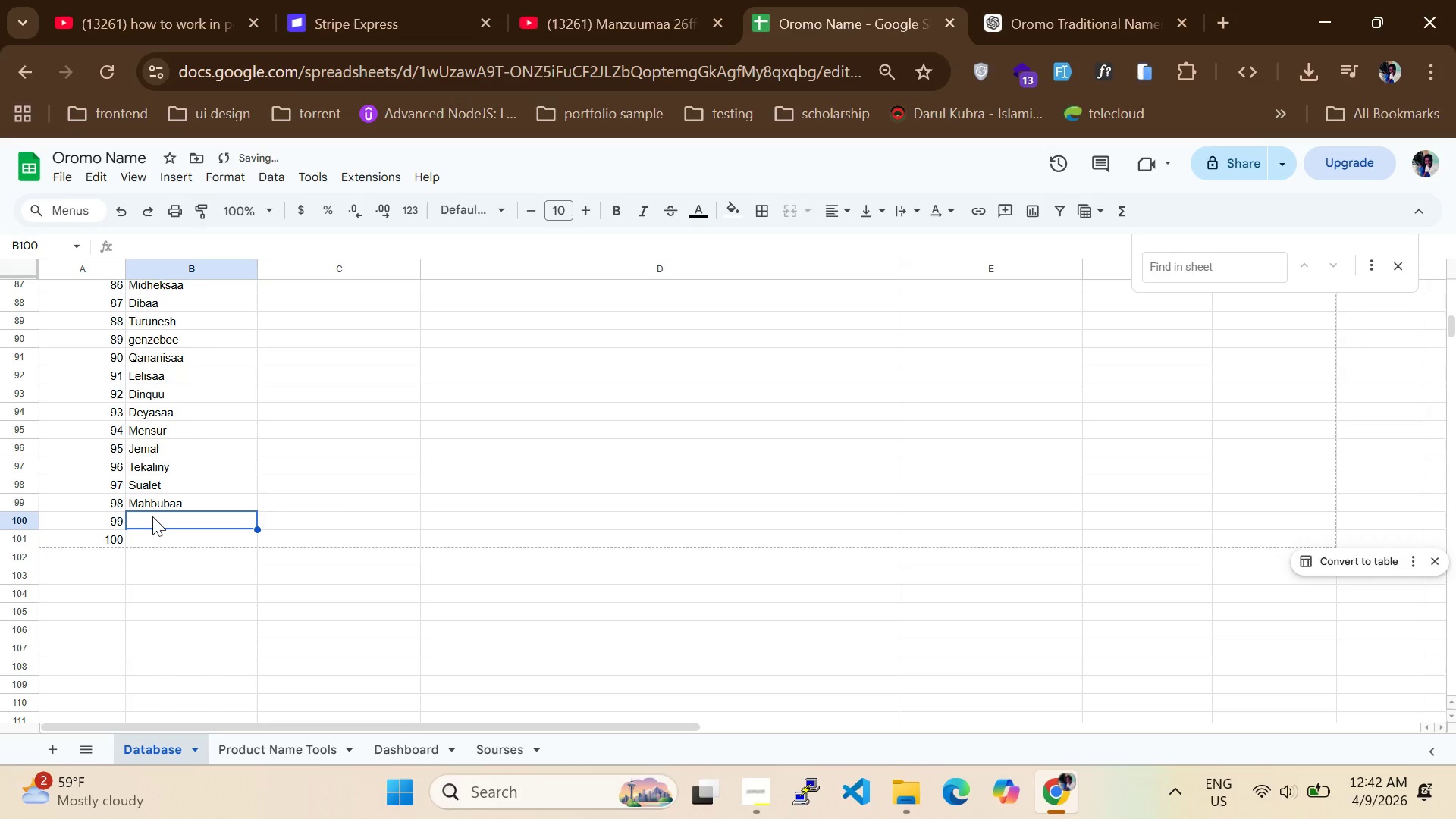 
type(Bililee)
 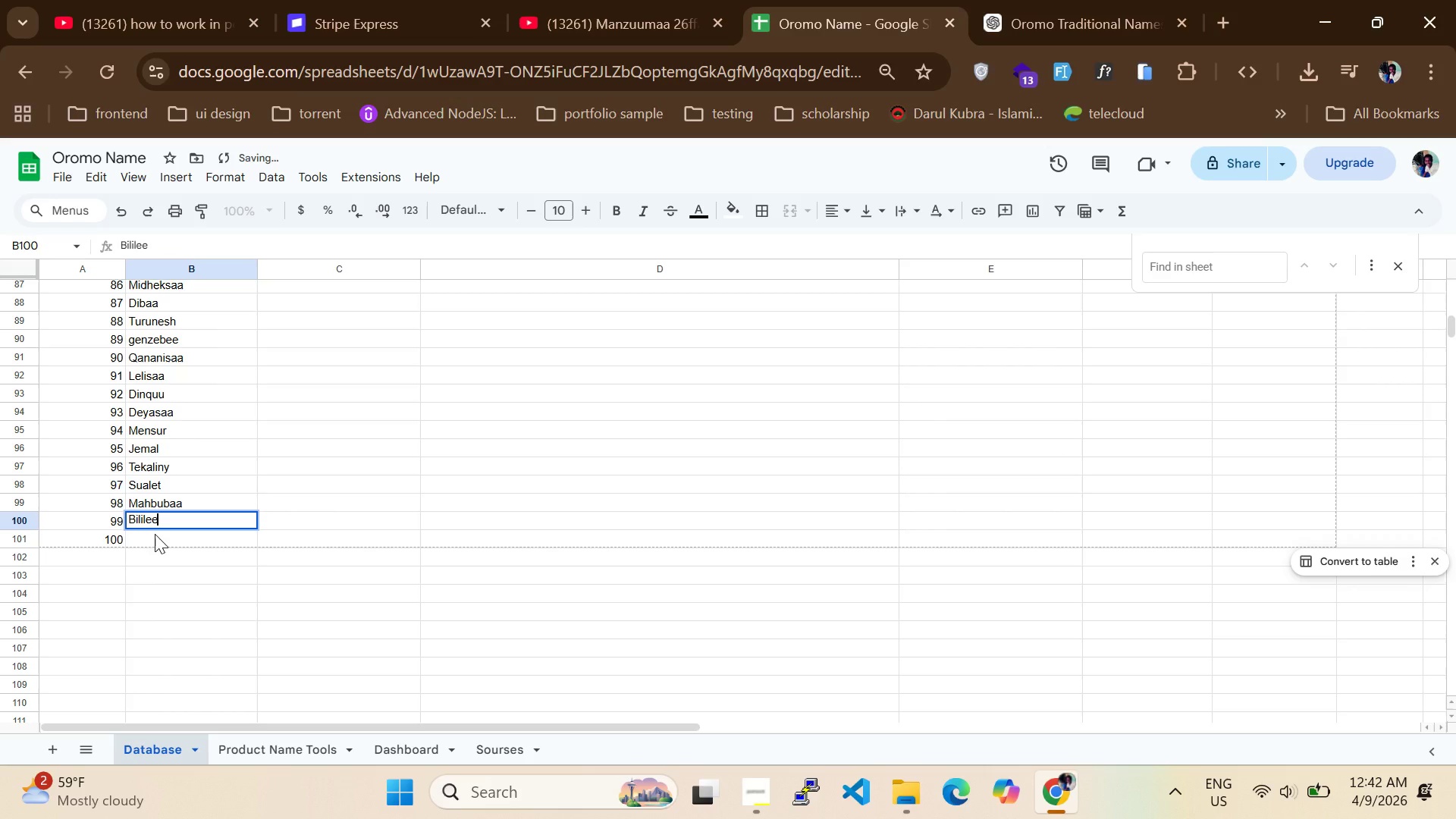 
left_click([155, 540])
 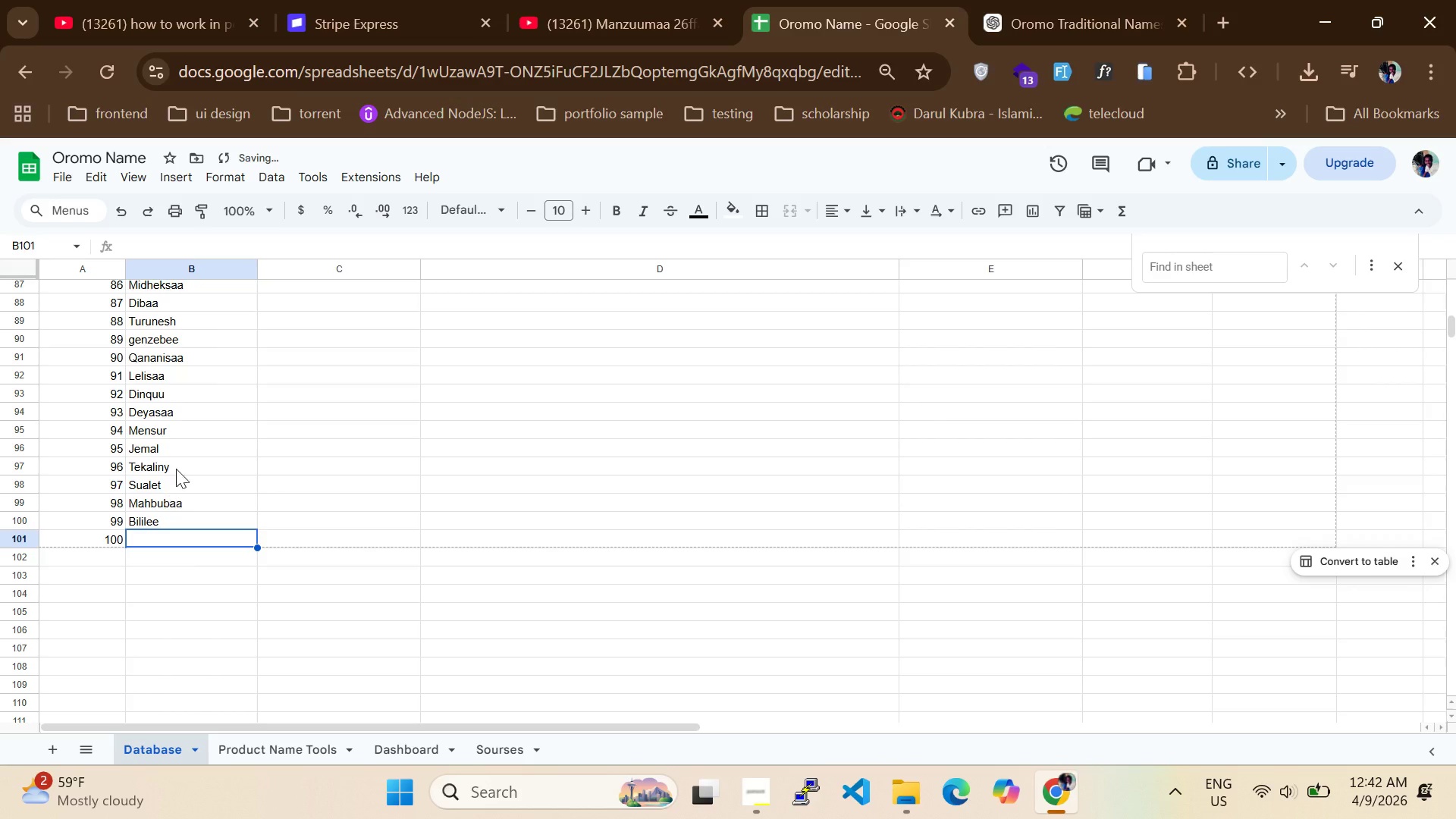 
scroll: coordinate [188, 434], scroll_direction: up, amount: 10.0
 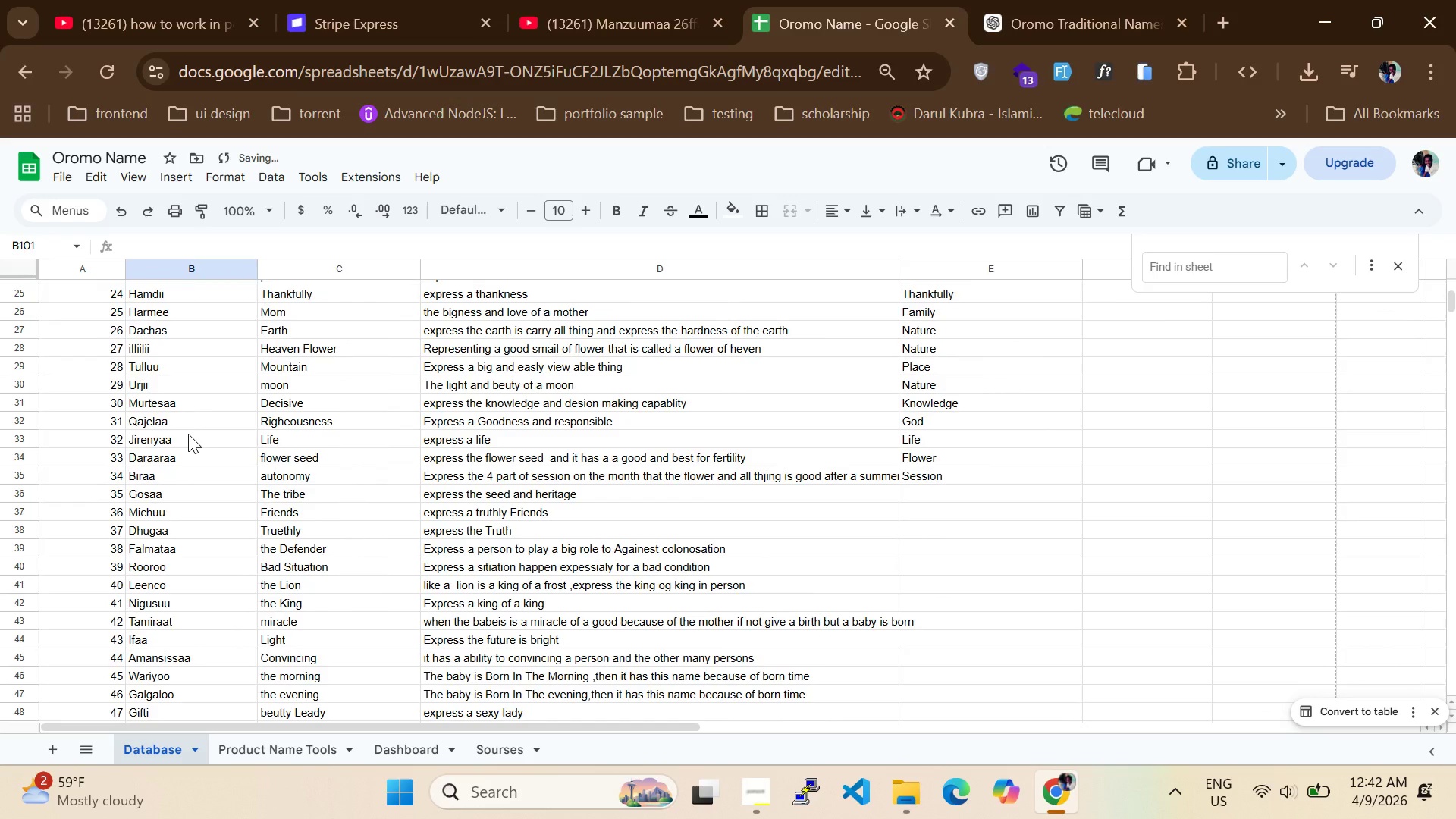 
scroll: coordinate [313, 488], scroll_direction: down, amount: 11.0
 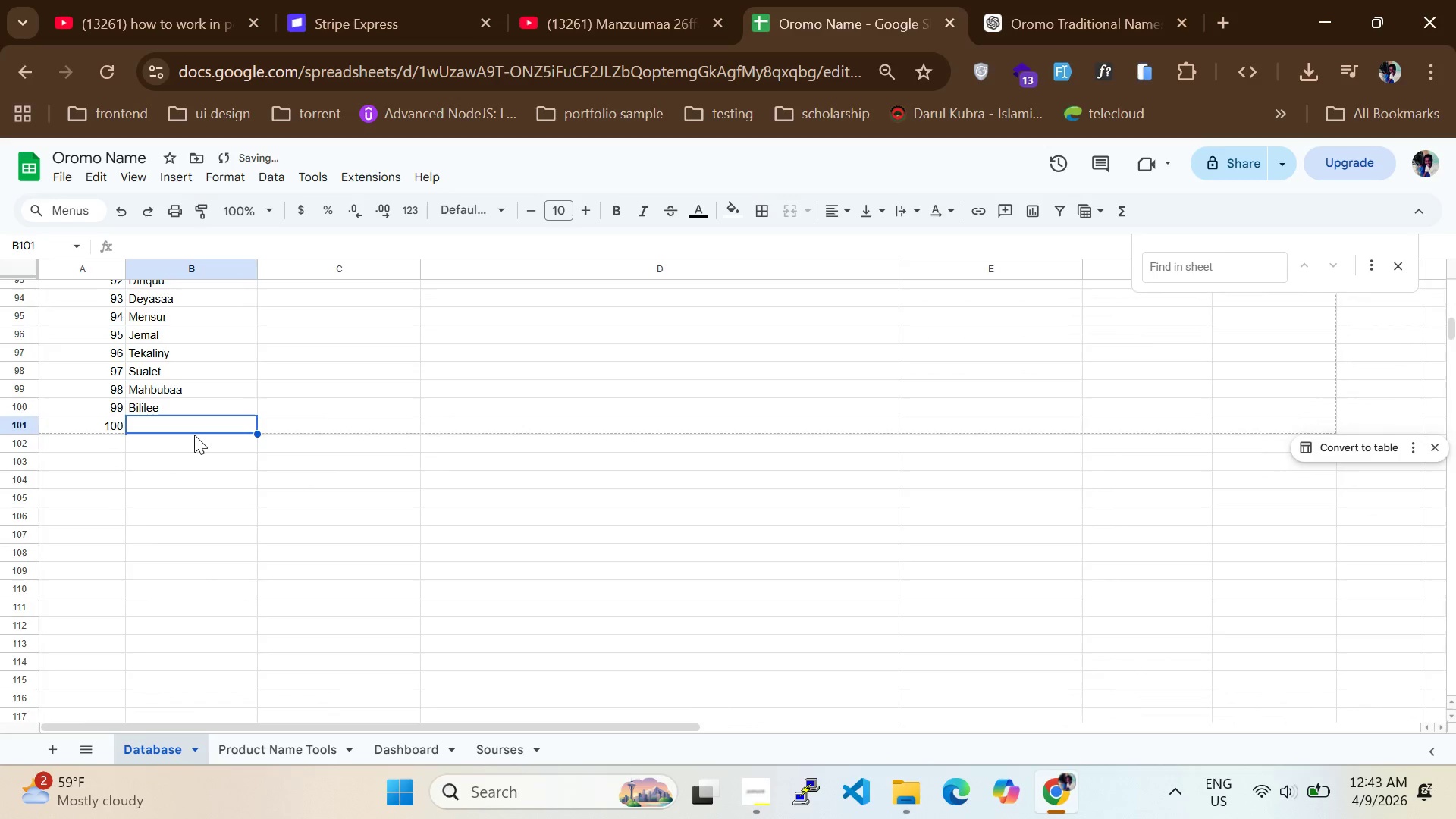 
type(Firdosaa)
 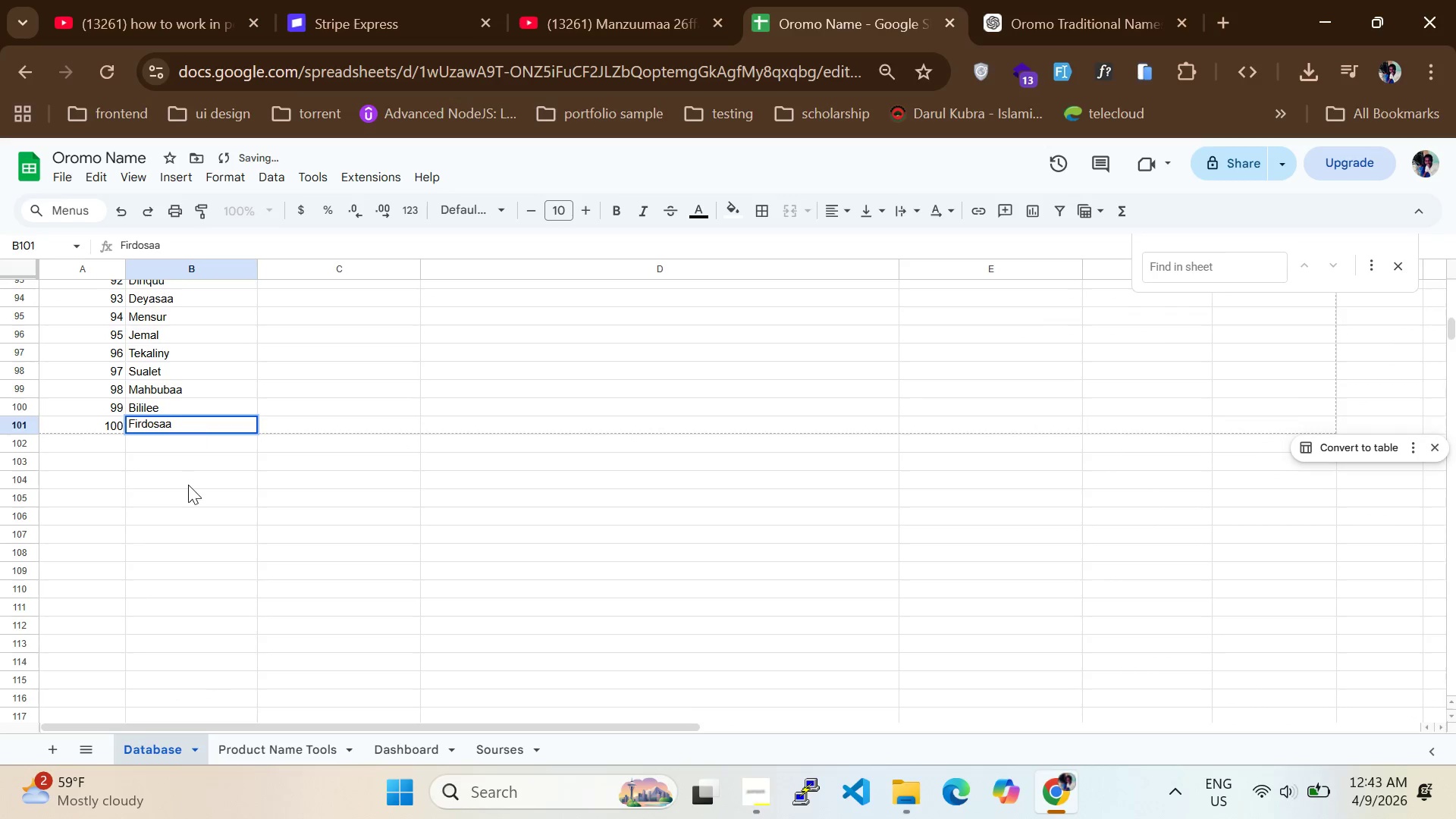 
scroll: coordinate [204, 513], scroll_direction: up, amount: 9.0
 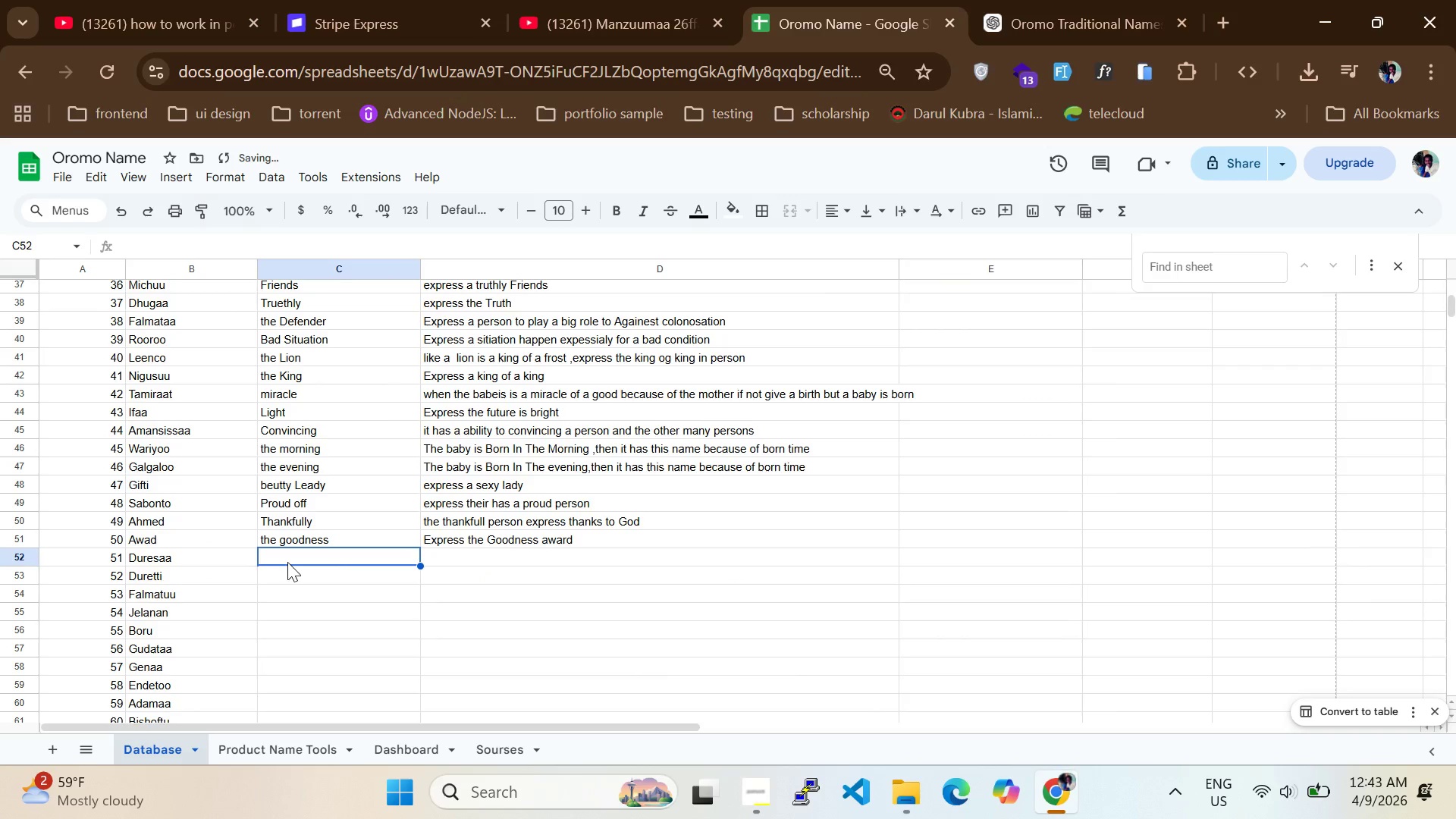 
double_click([287, 562])
 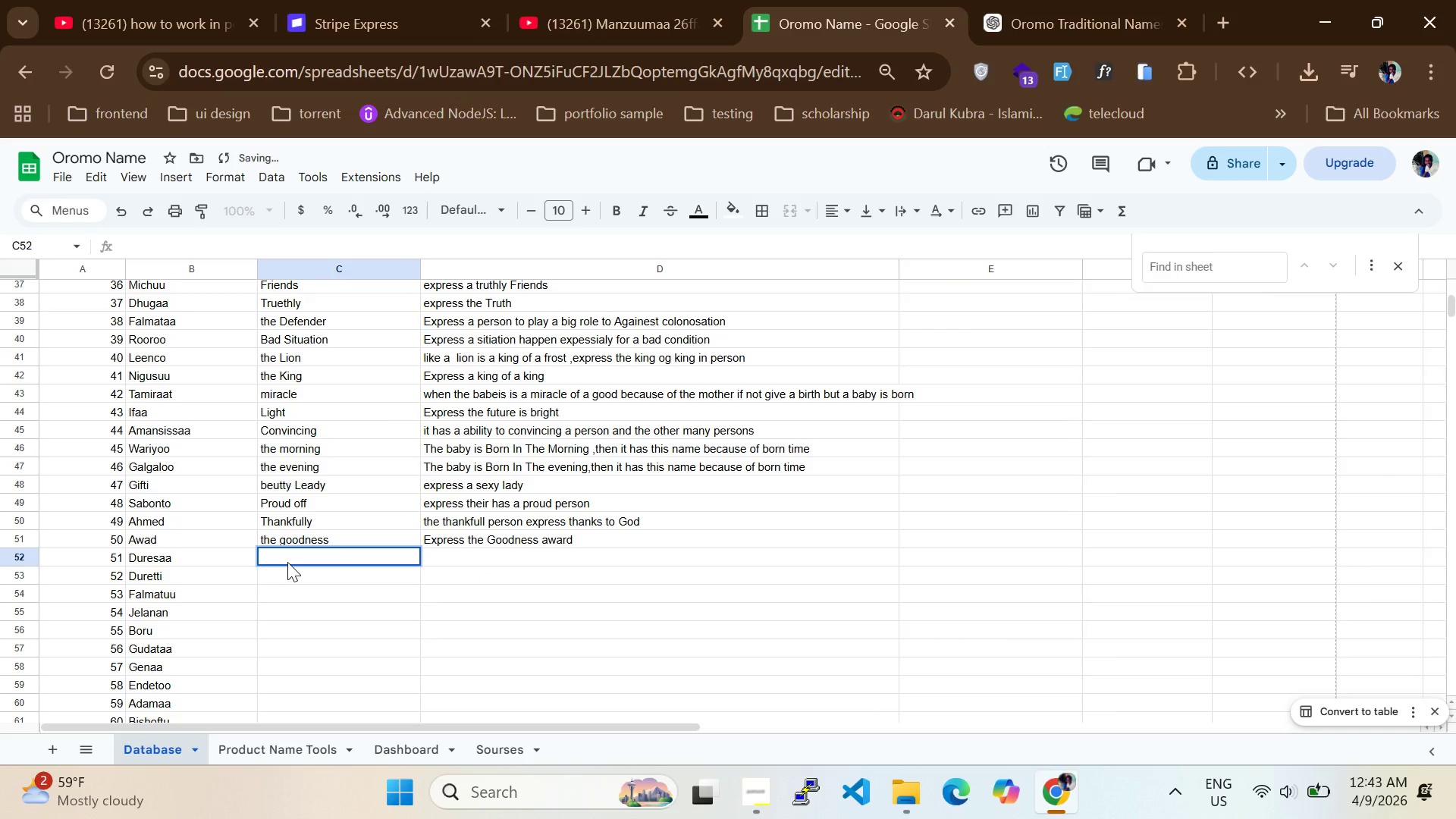 
type(THE )
key(Backspace)
key(Backspace)
key(Backspace)
type(hE E)
key(Backspace)
type(WE)
key(Backspace)
key(Backspace)
key(Backspace)
key(Backspace)
key(Backspace)
type(E)
key(Backspace)
type(e Wealthy)
 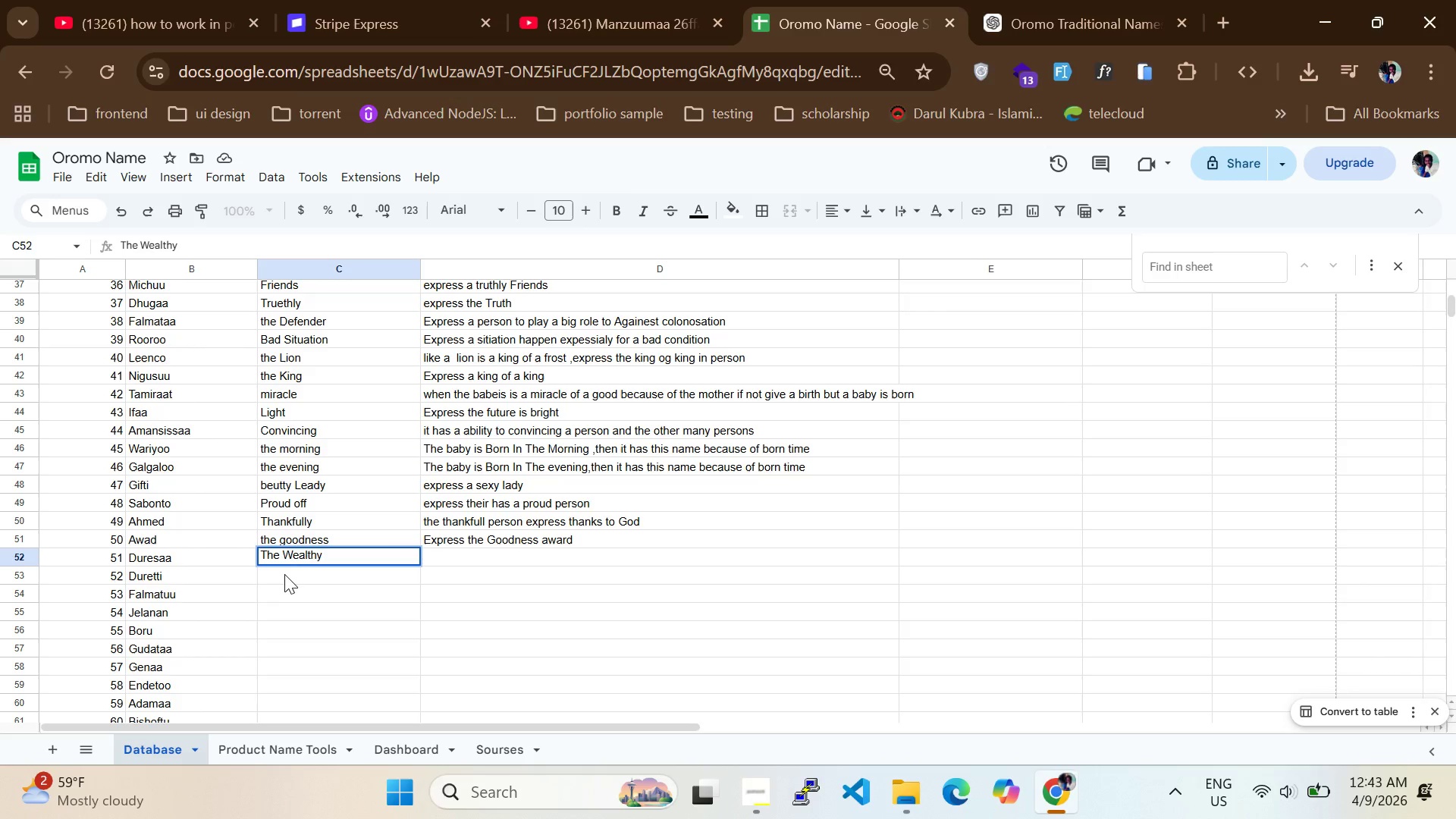 
left_click([283, 575])
 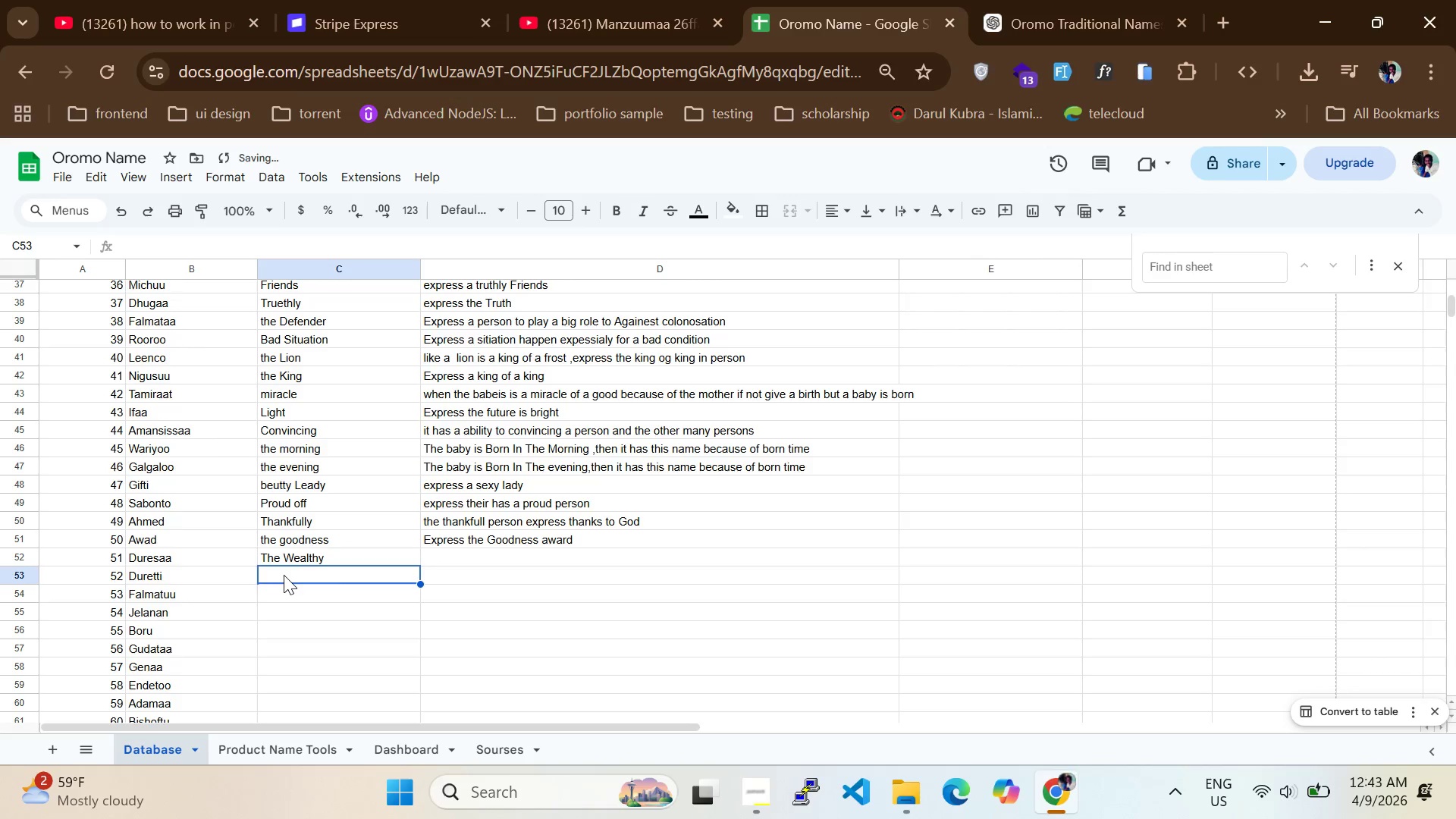 
left_click([284, 575])
 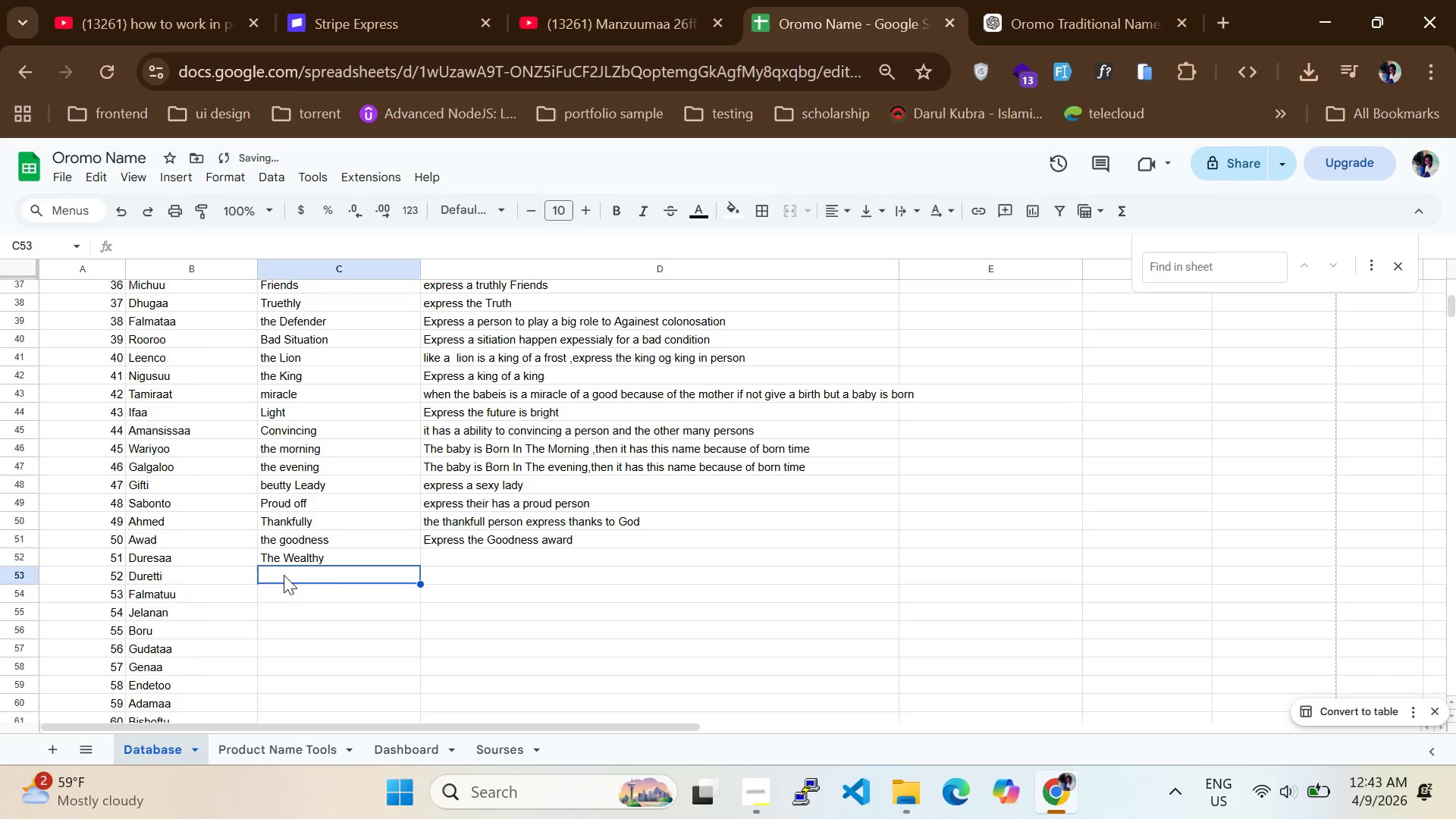 
double_click([284, 575])
 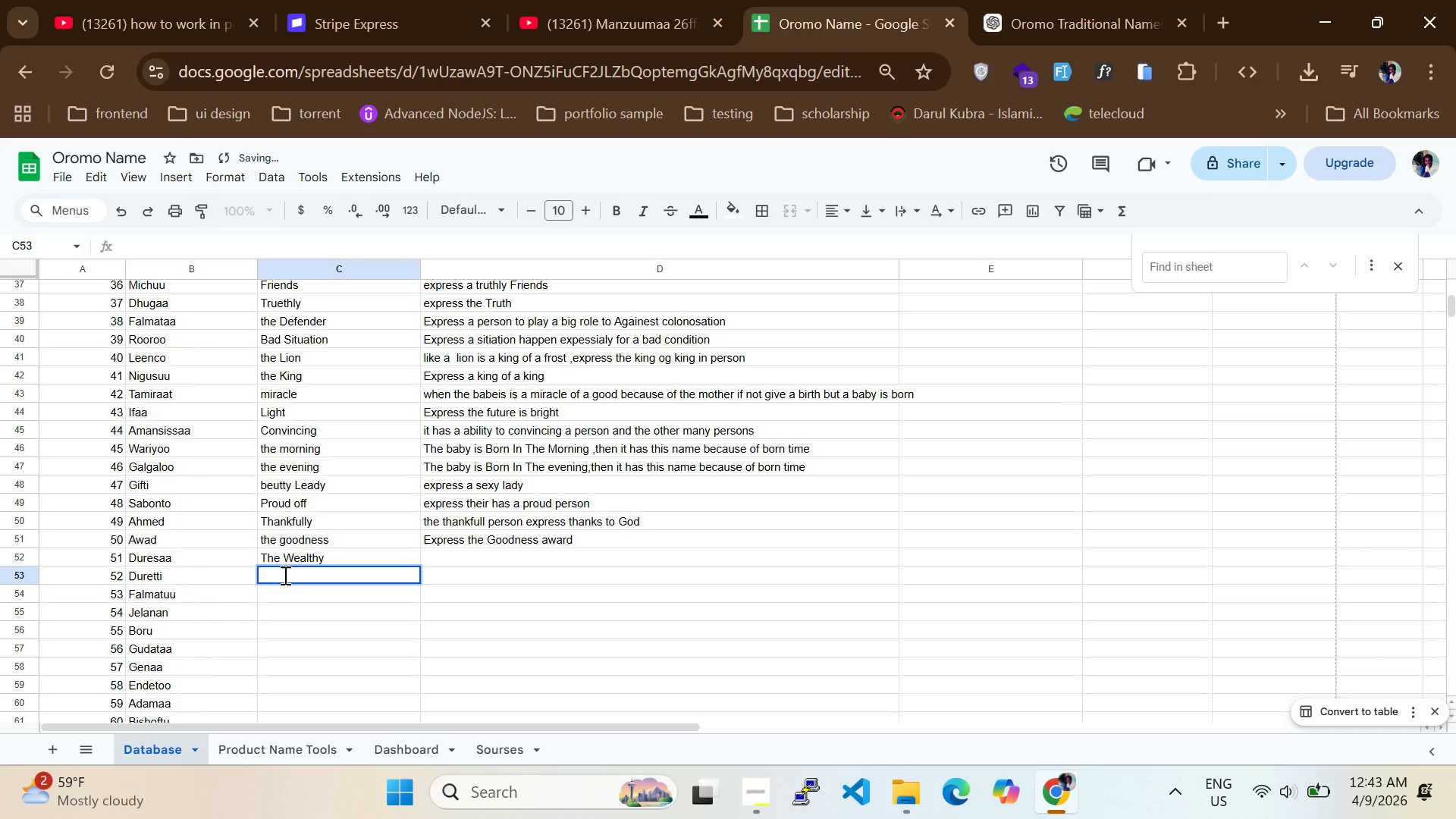 
triple_click([284, 575])
 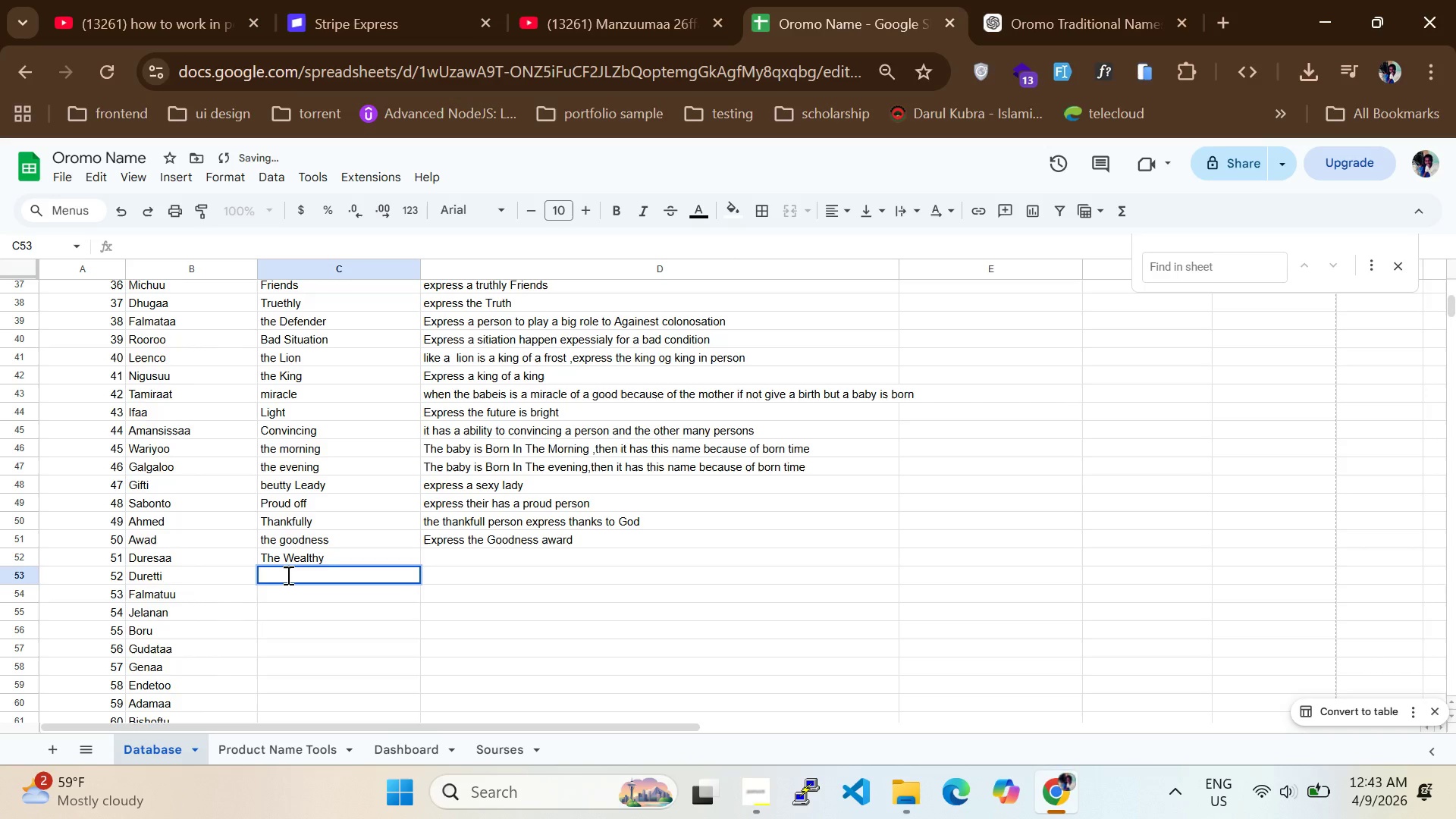 
type(the wea)
key(Tab)
 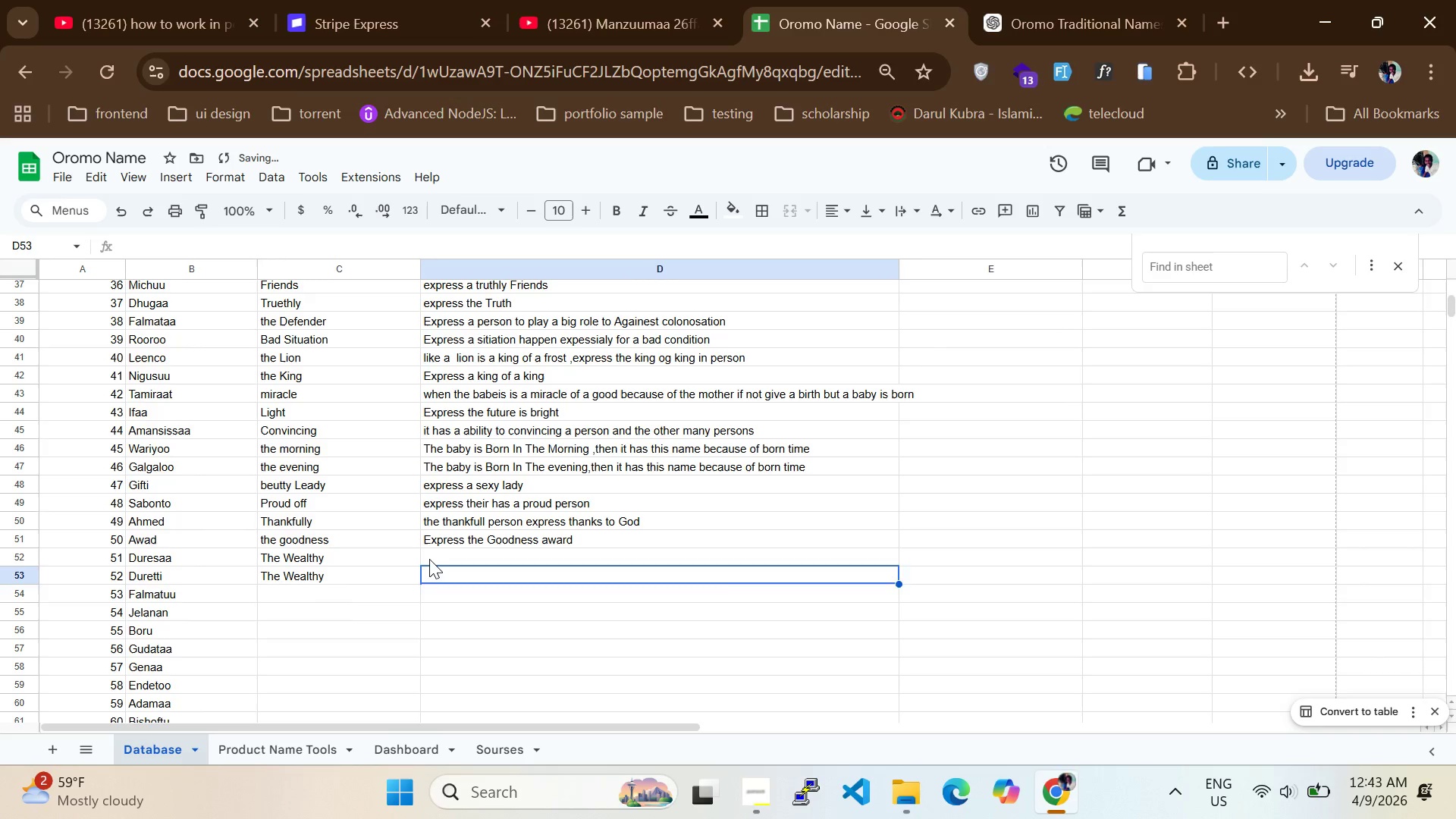 
double_click([431, 557])
 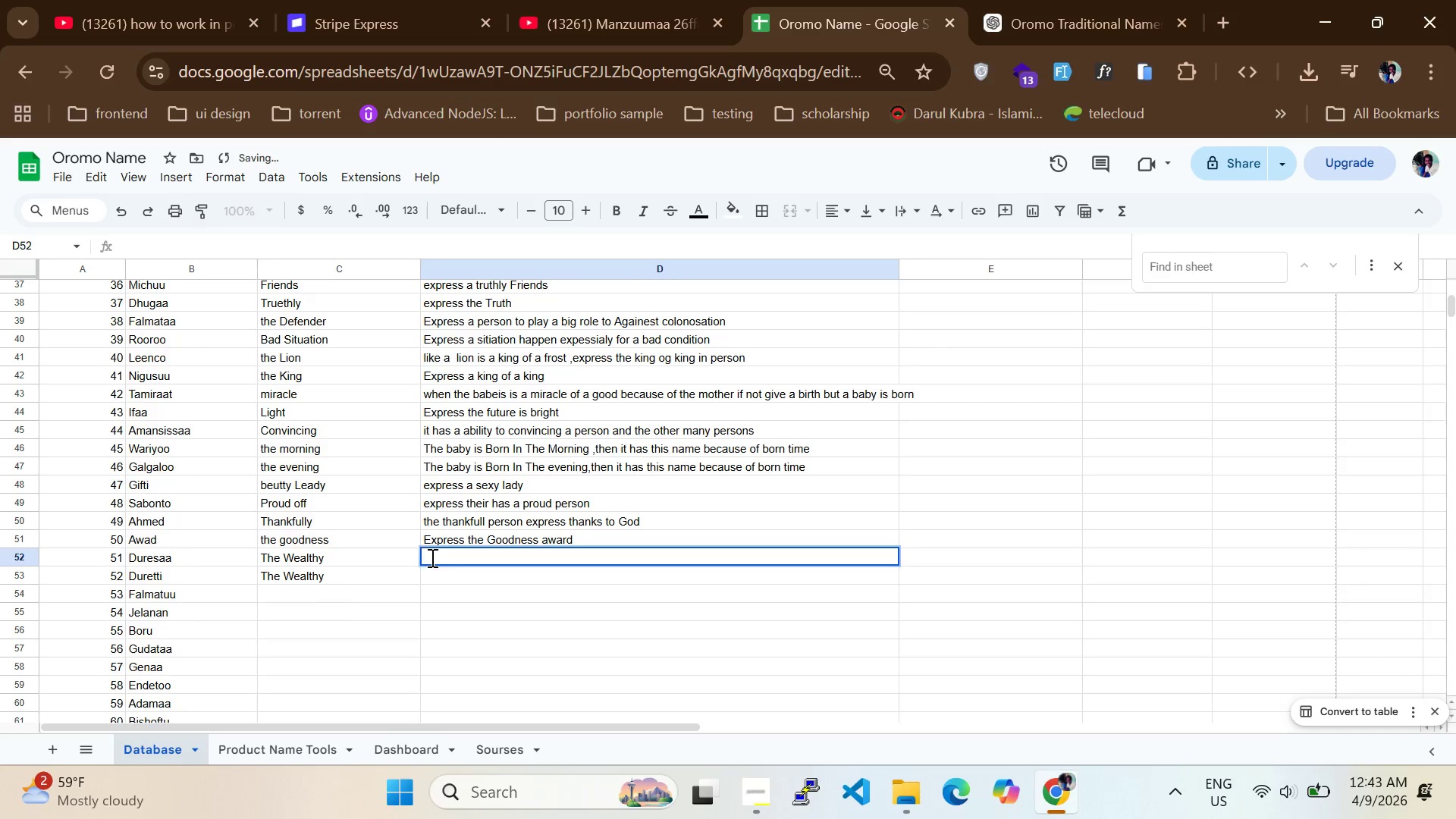 
type(Express t)
key(Backspace)
type(the)
key(Backspace)
type(he name of nna)
key(Backspace)
key(Backspace)
key(Backspace)
type(male baby born in weathy times)
 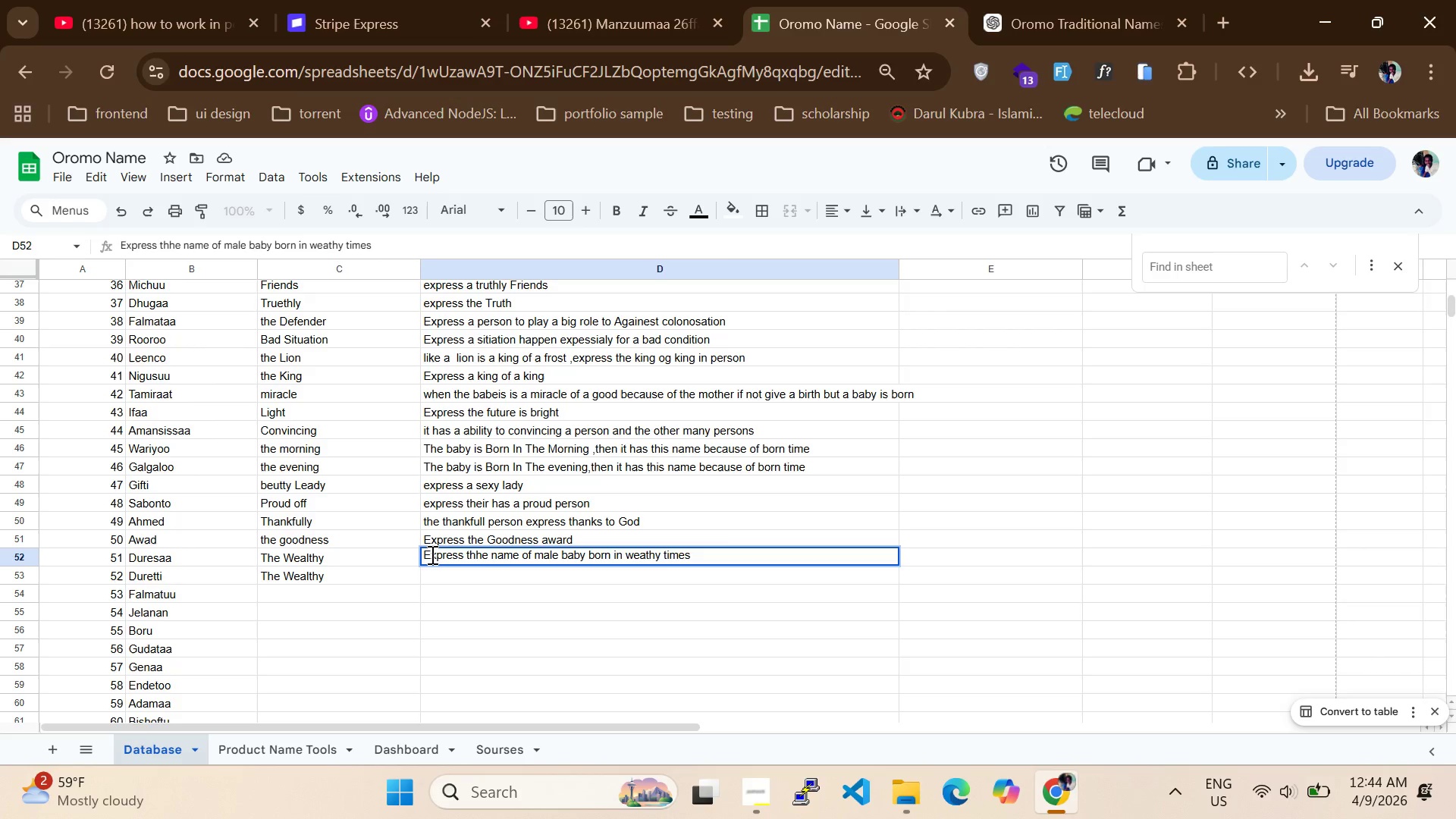 
key(Control+A)
 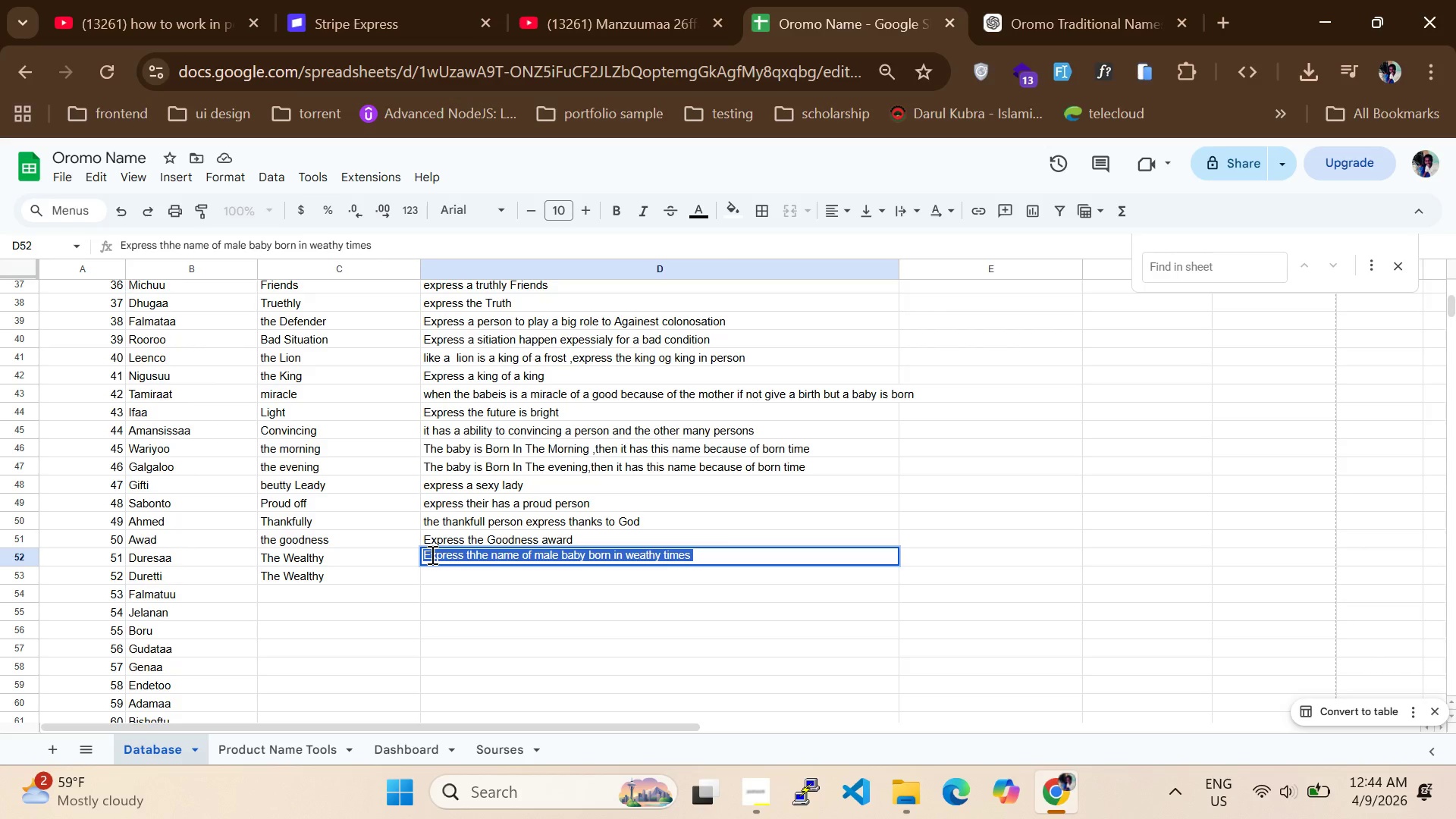 
key(Control+C)
 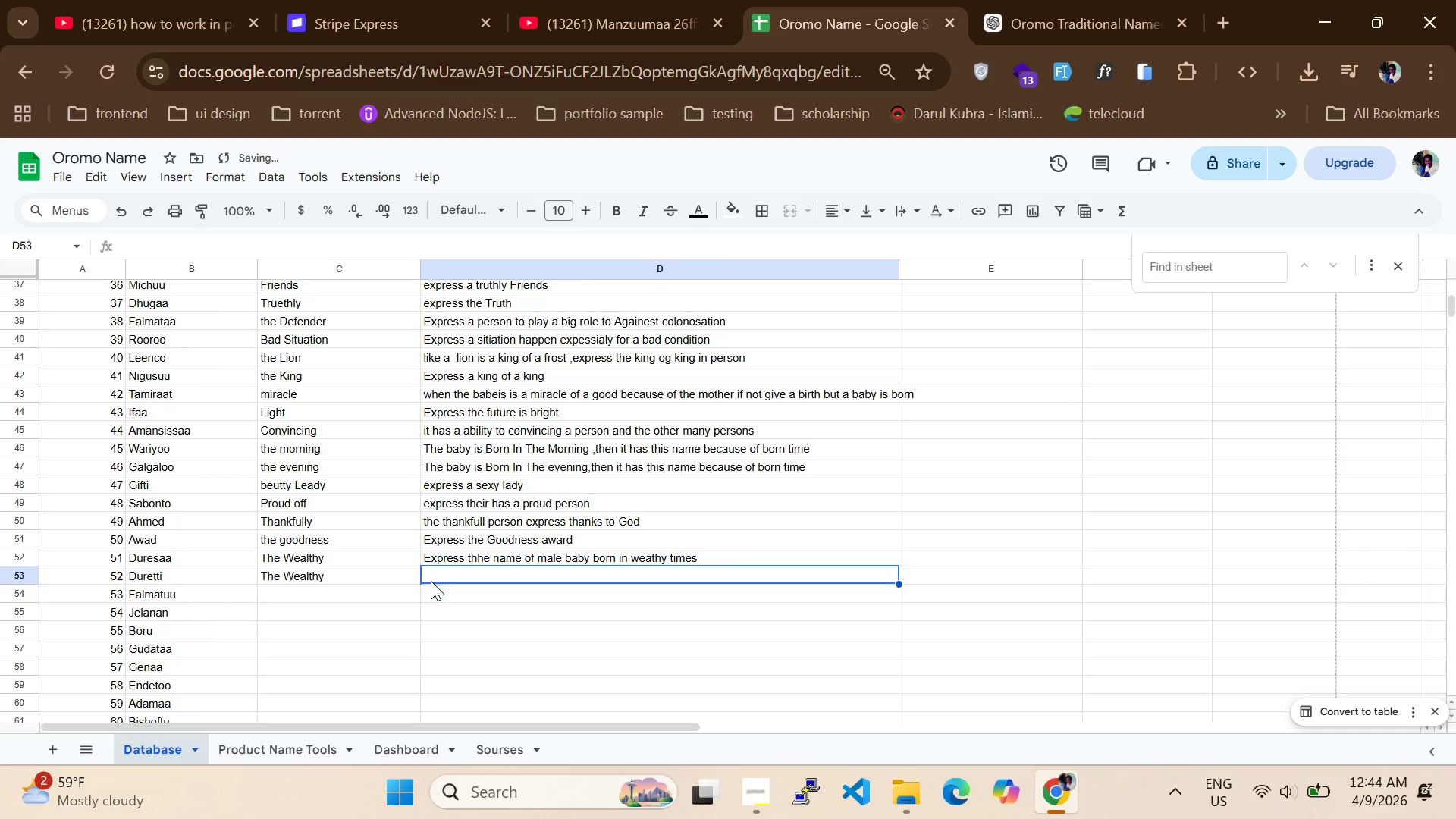 
left_click([439, 576])
 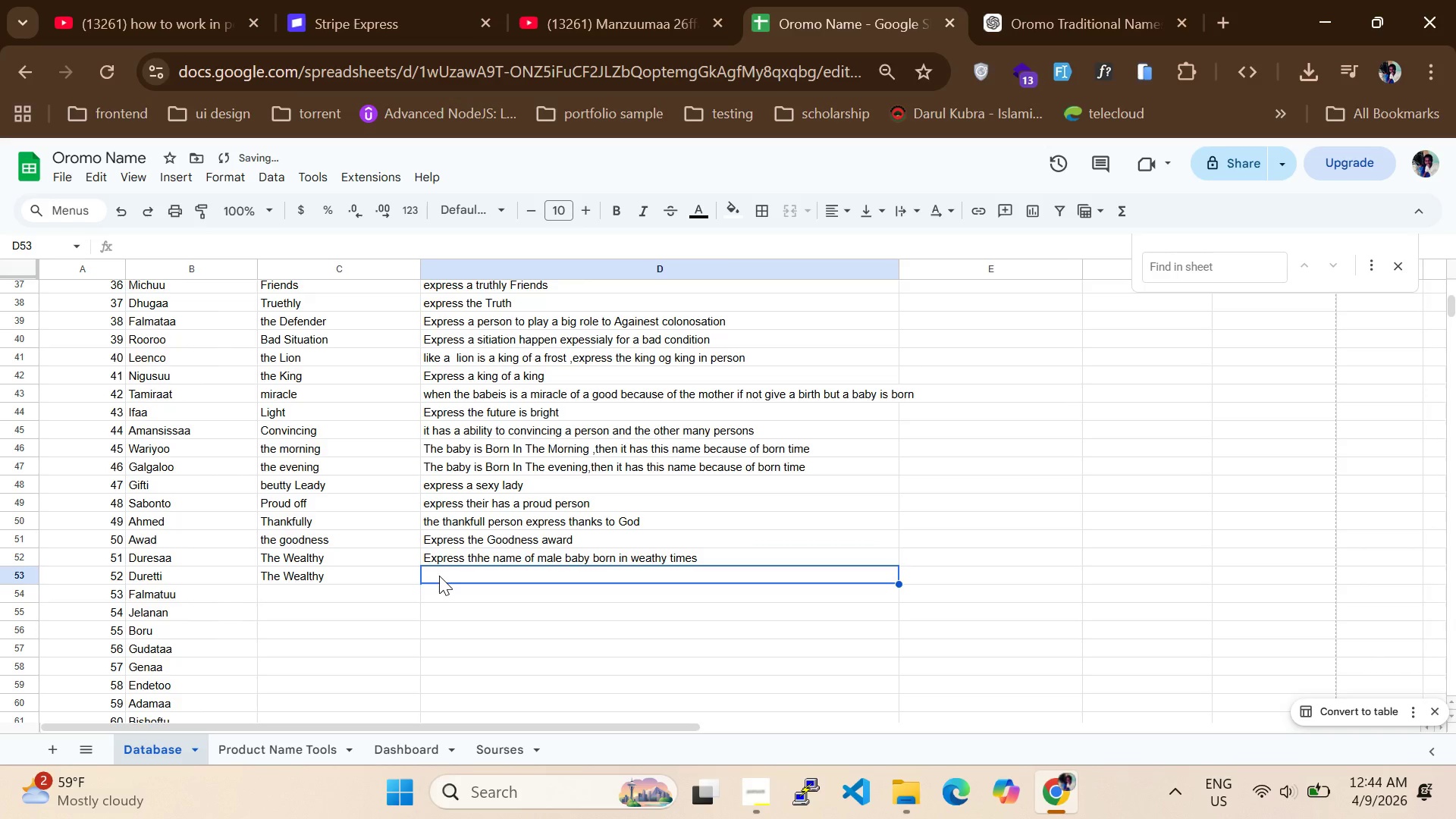 
key(Control+V)
 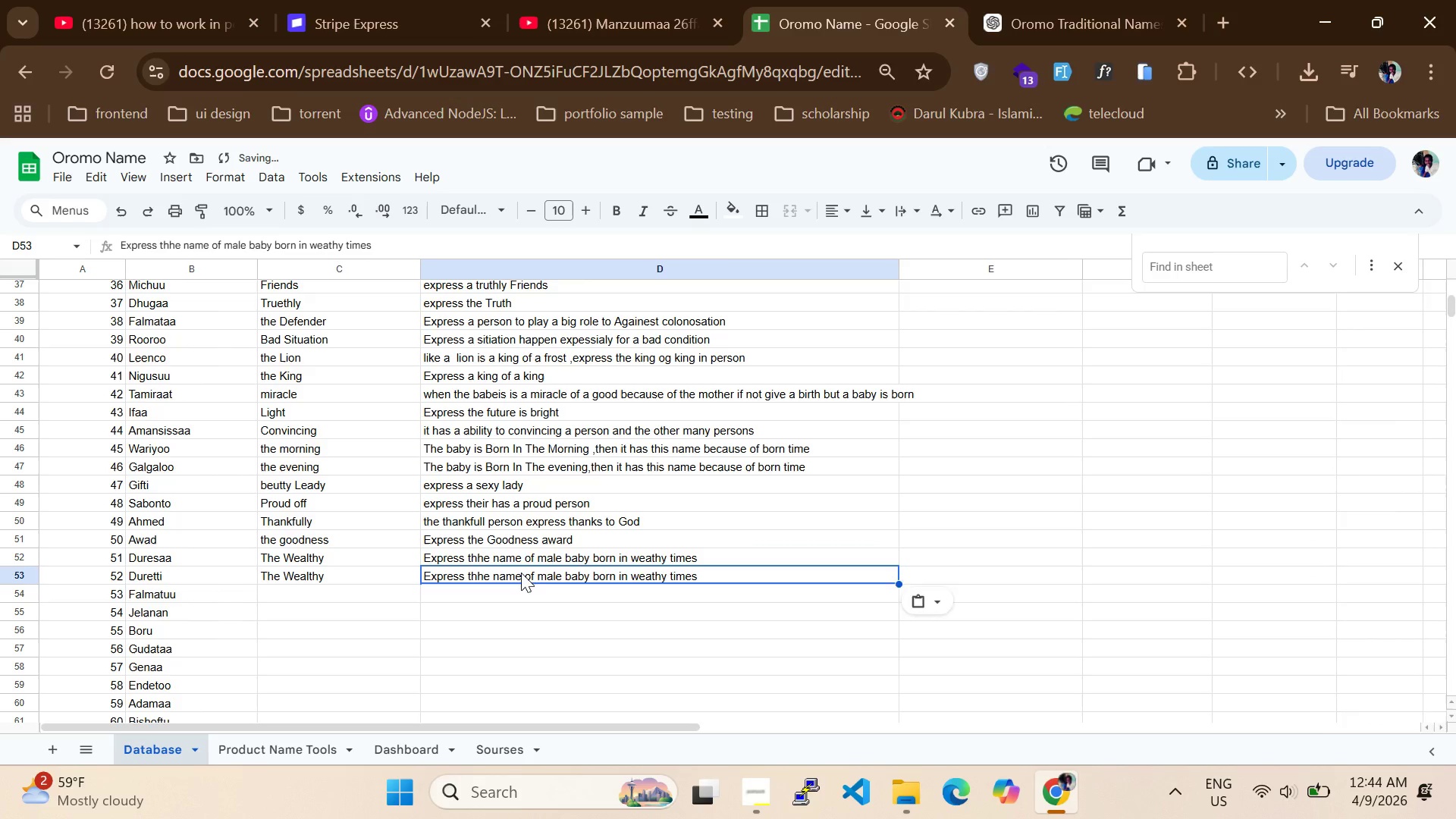 
double_click([538, 573])
 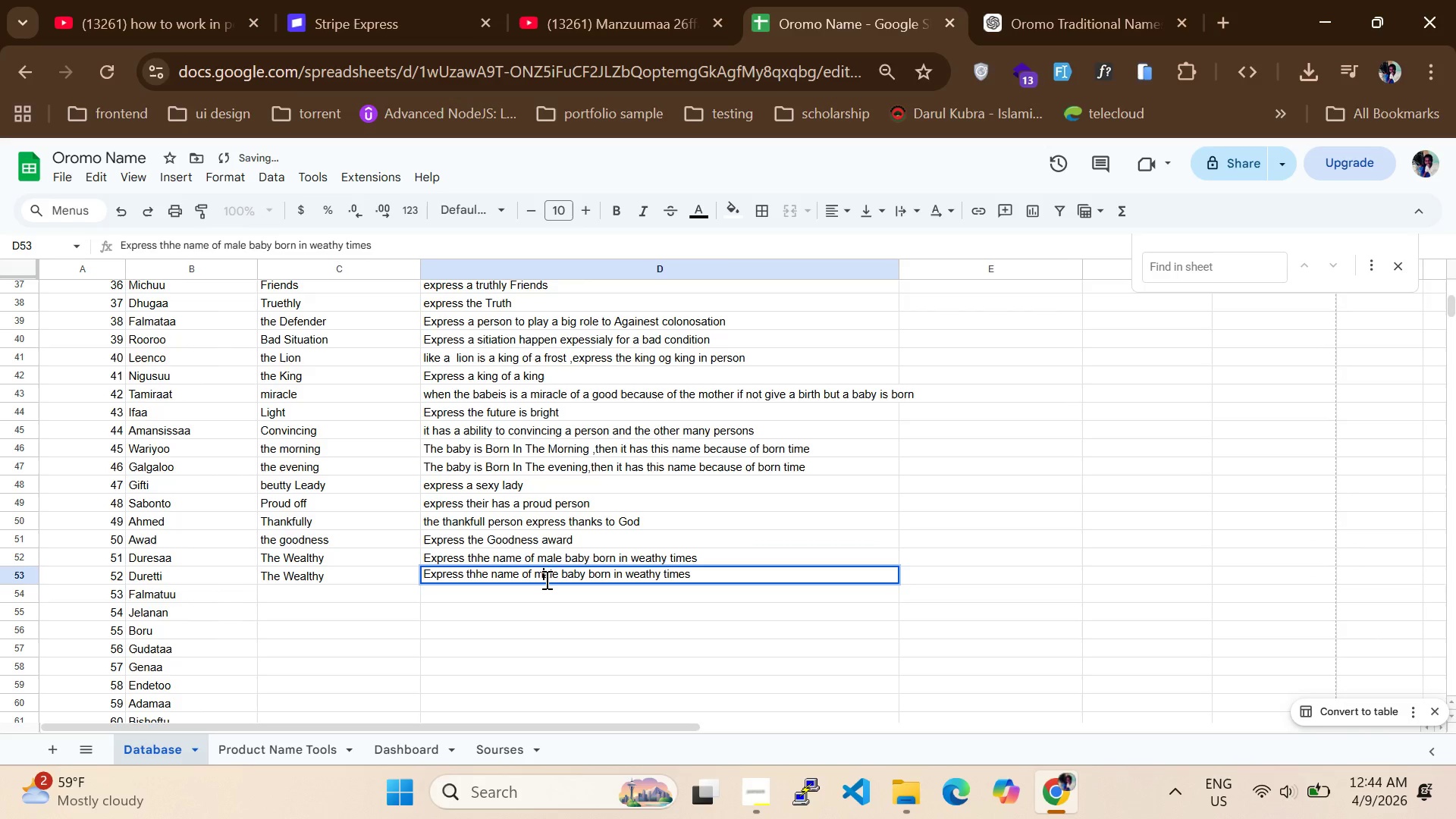 
double_click([545, 579])
 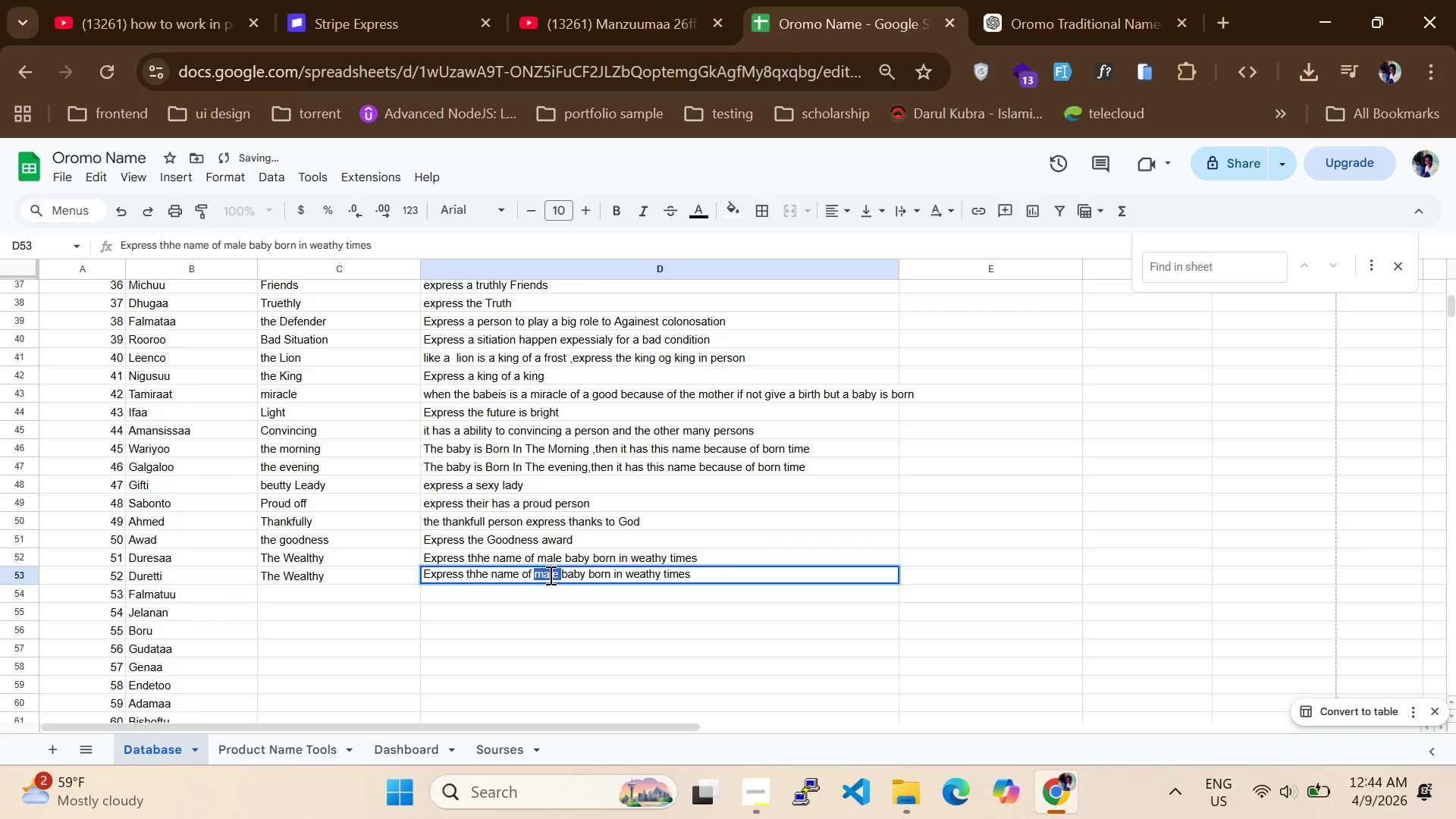 
type(Female )
 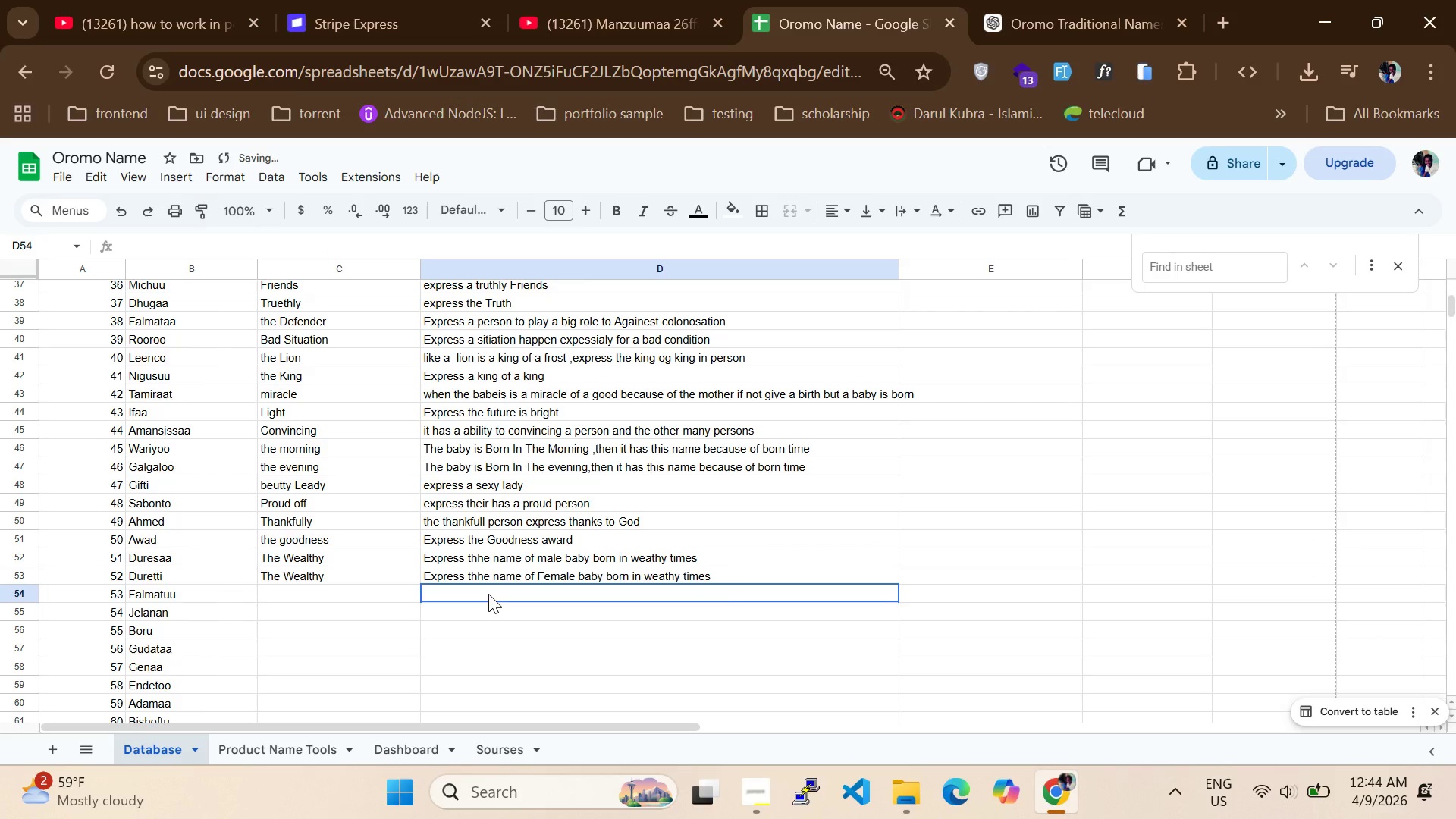 
left_click([302, 584])
 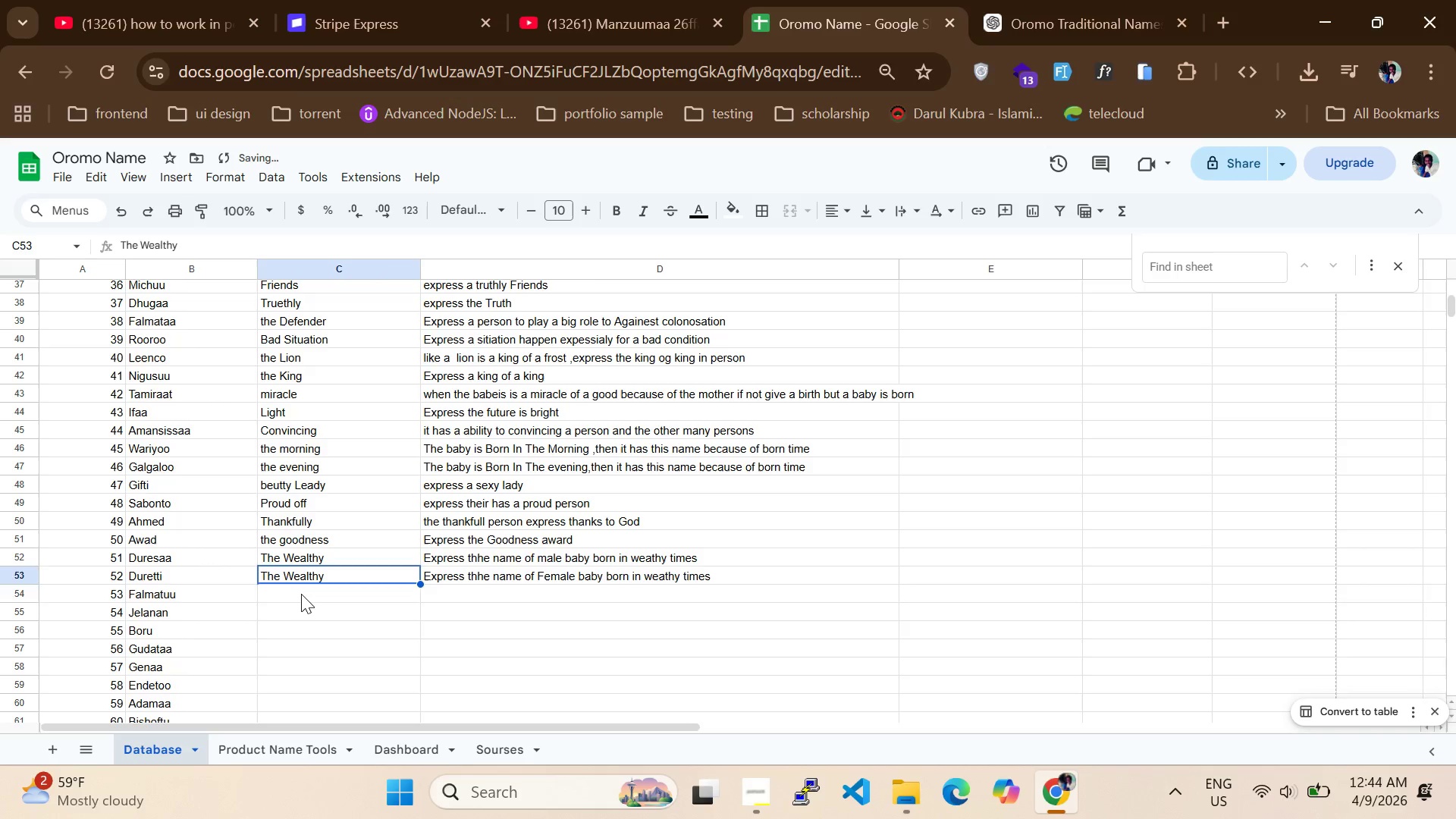 
double_click([301, 594])
 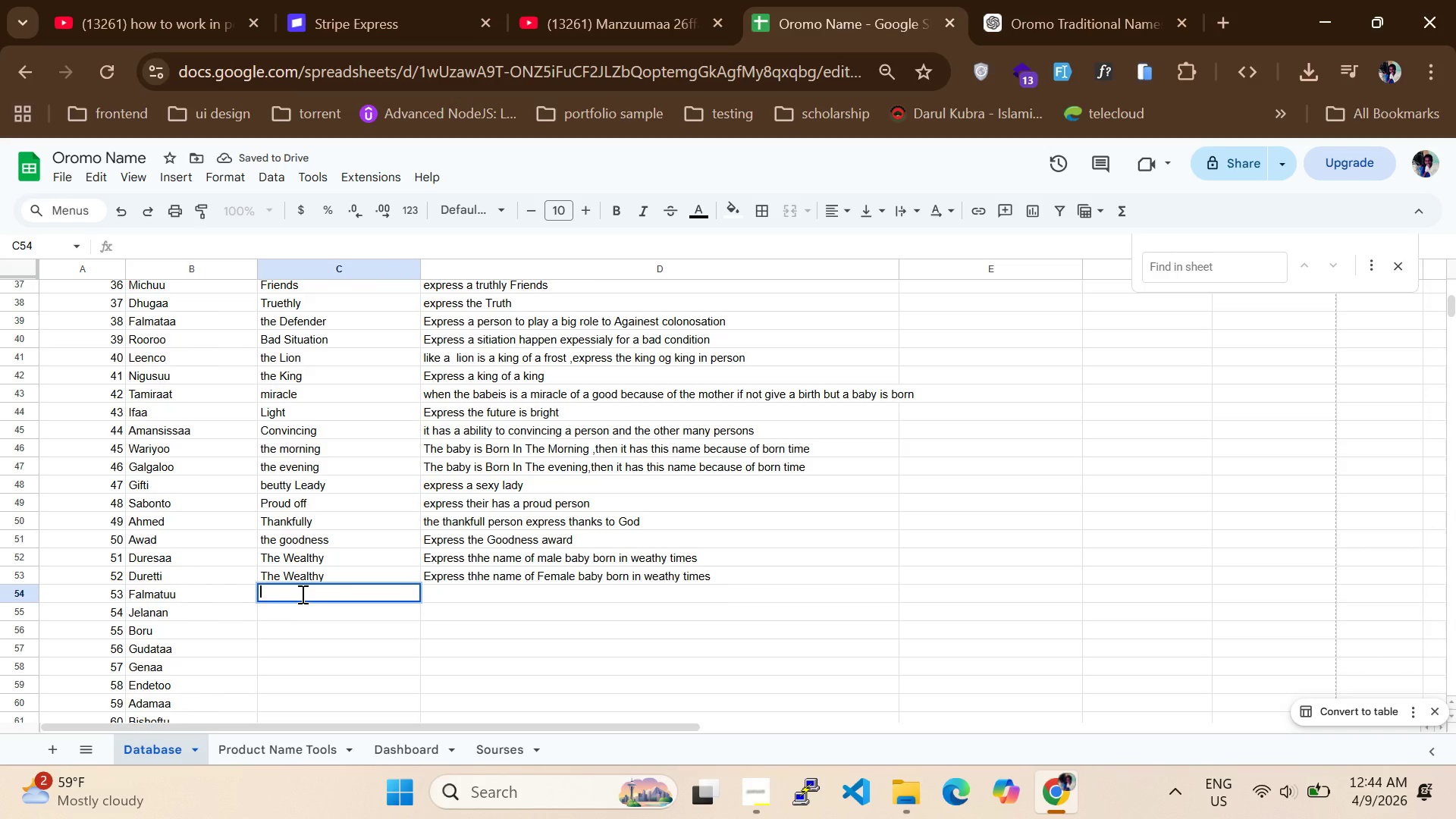 
type(Sacrify)
 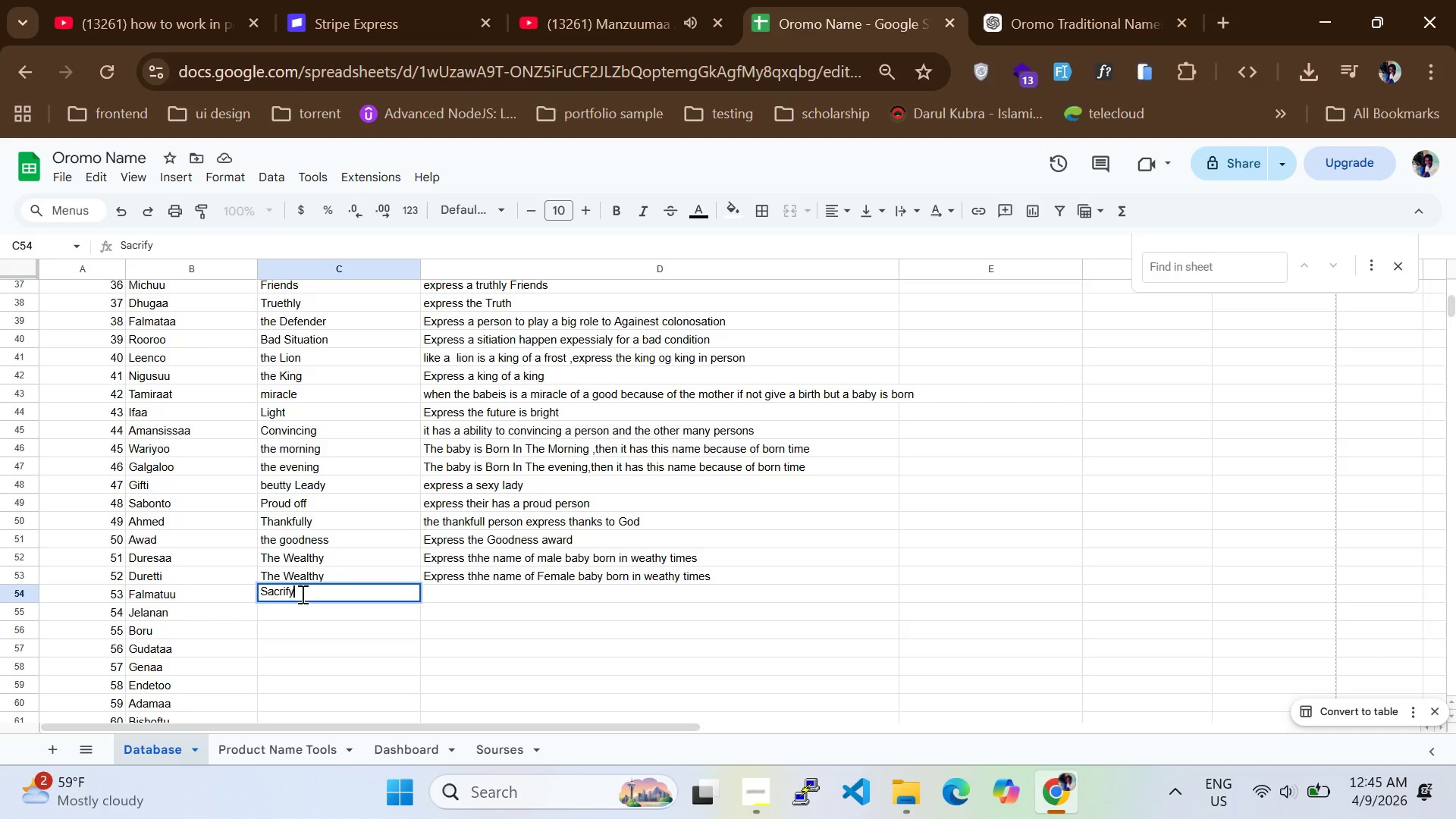 
wait(77.16)
 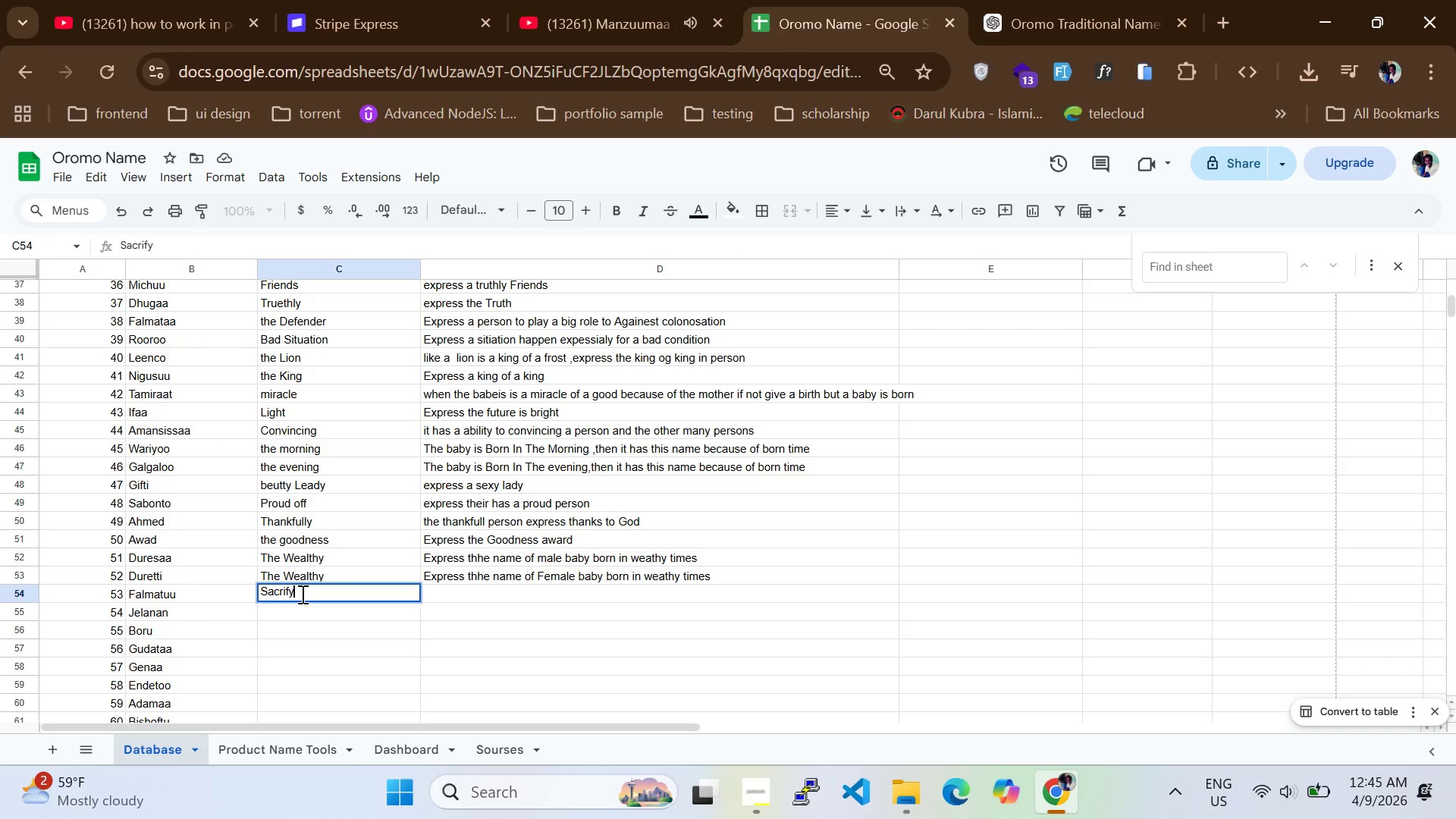 
left_click([748, 788])